 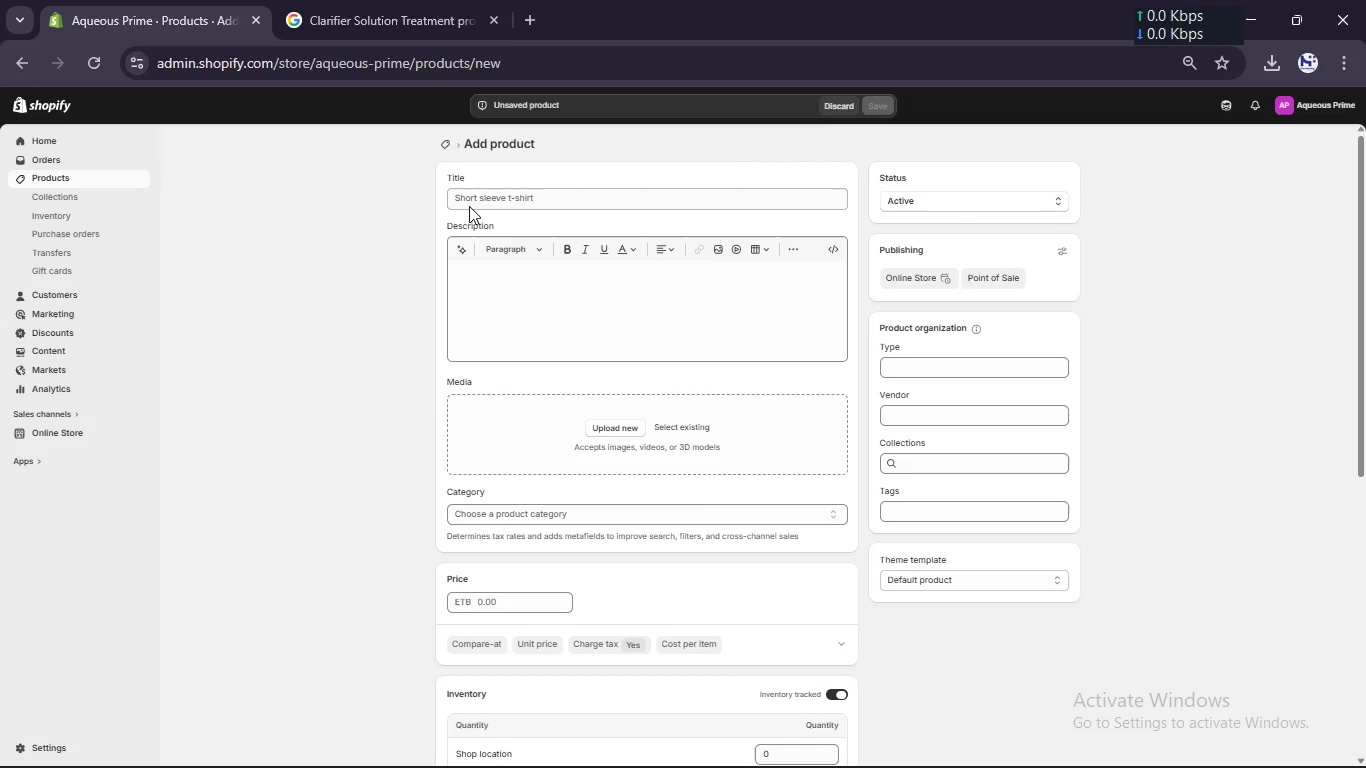 
scroll: coordinate [485, 206], scroll_direction: up, amount: 2.0
 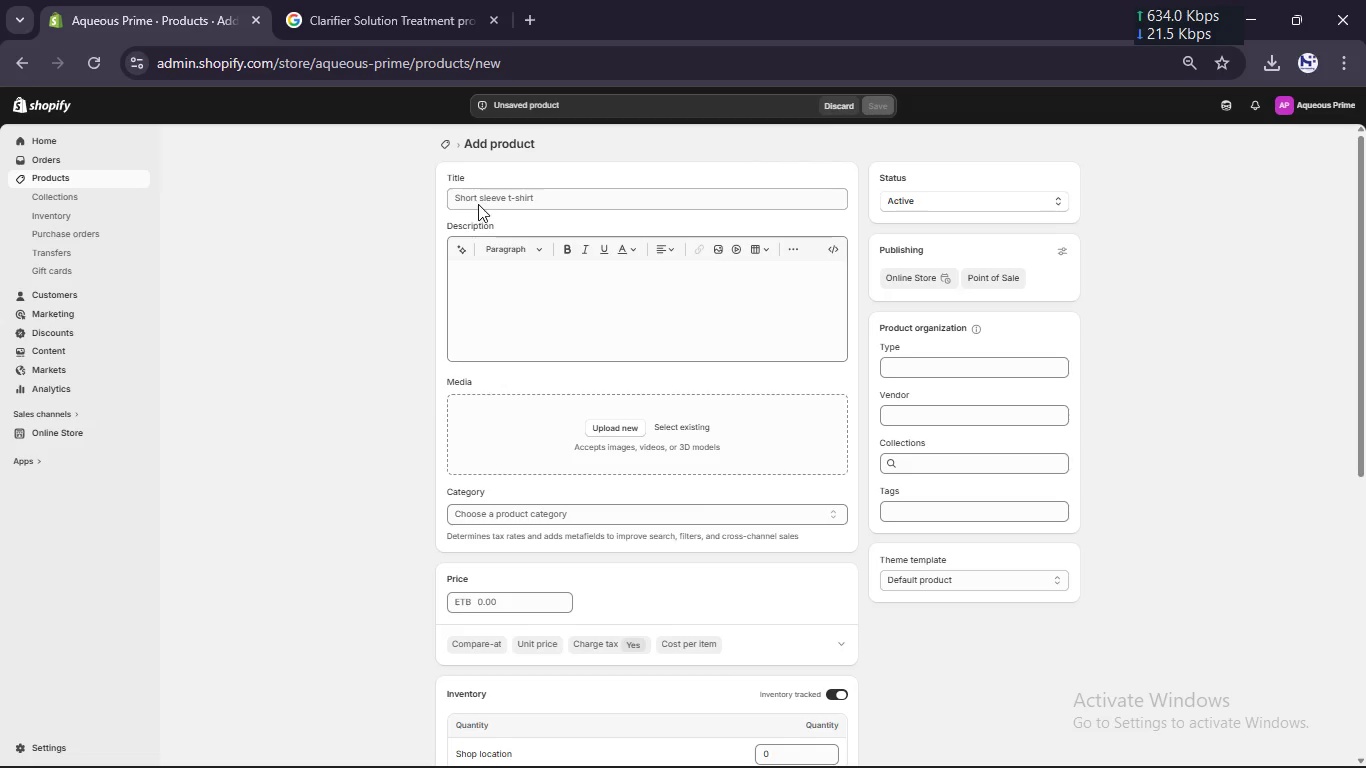 
left_click([480, 197])
 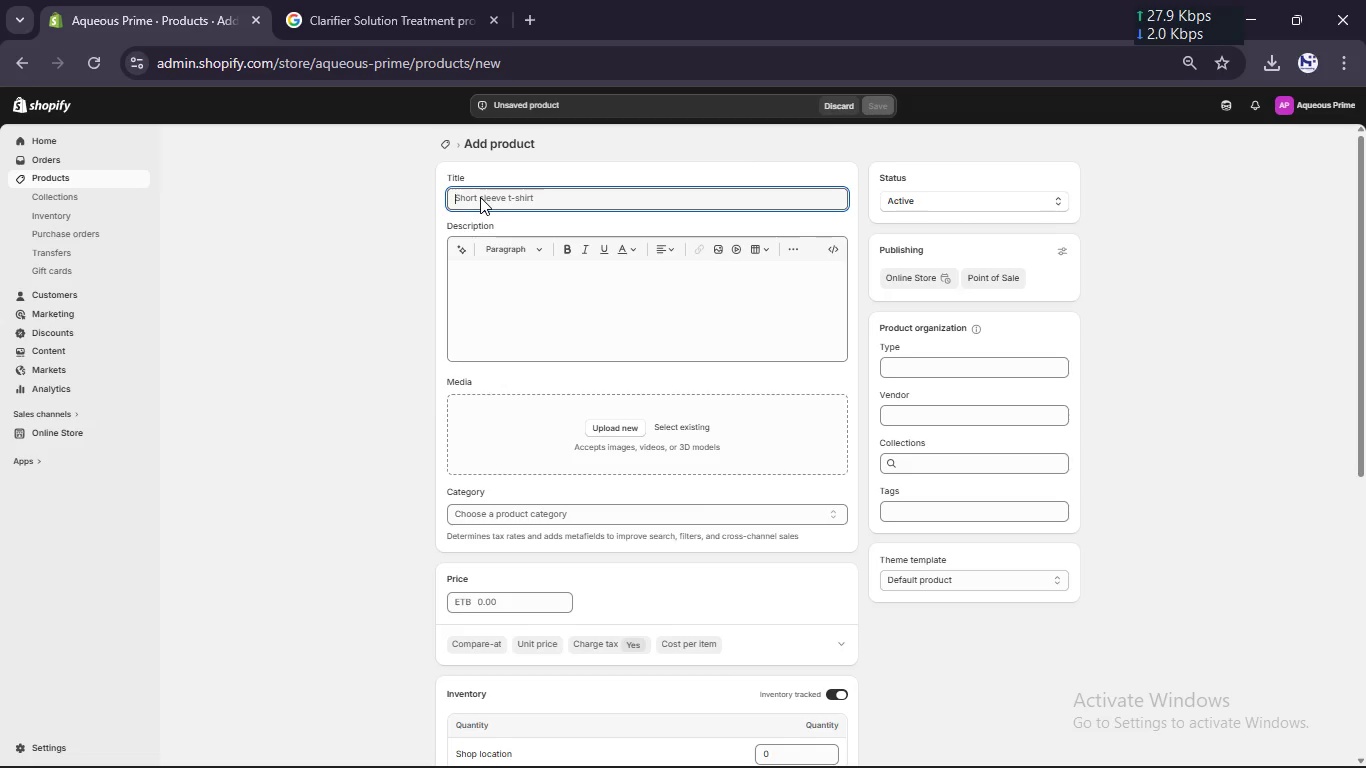 
type(Sludge Remover Liquid )
 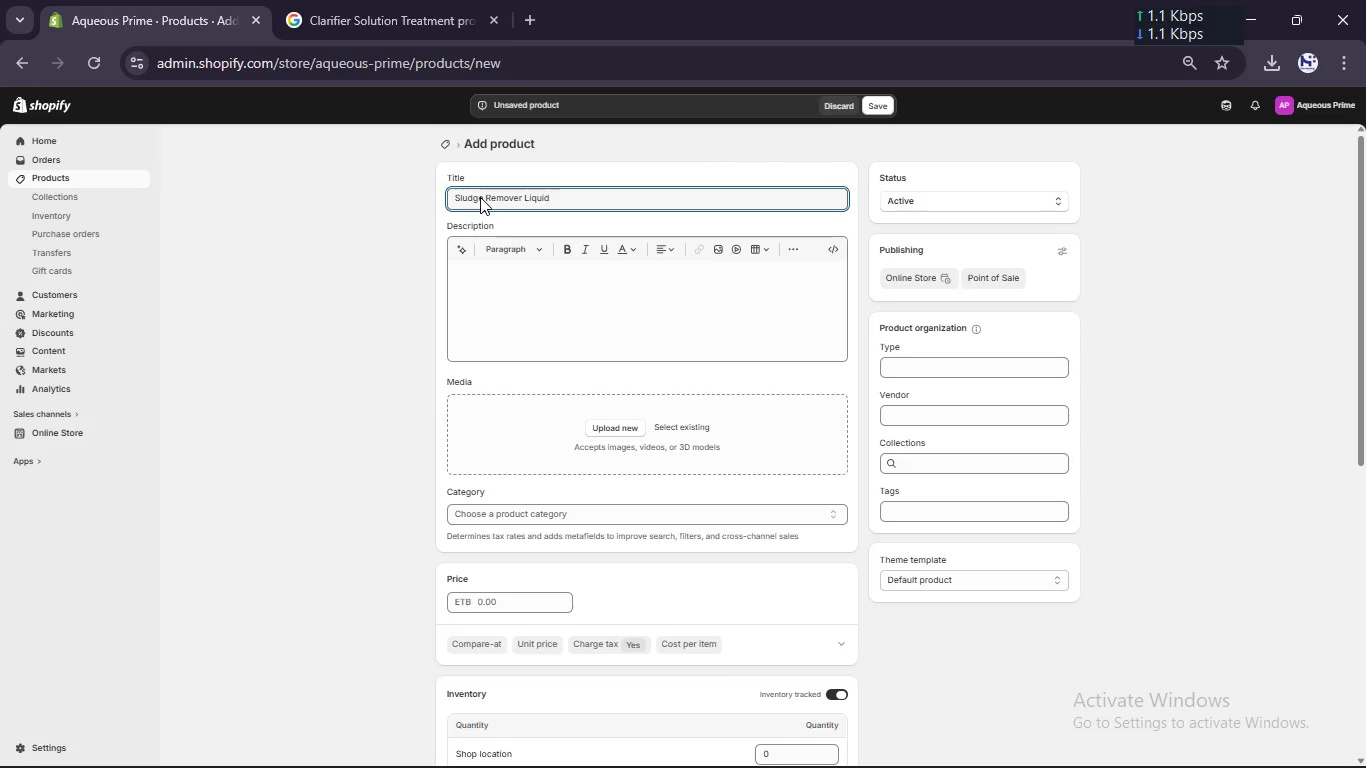 
left_click([496, 319])
 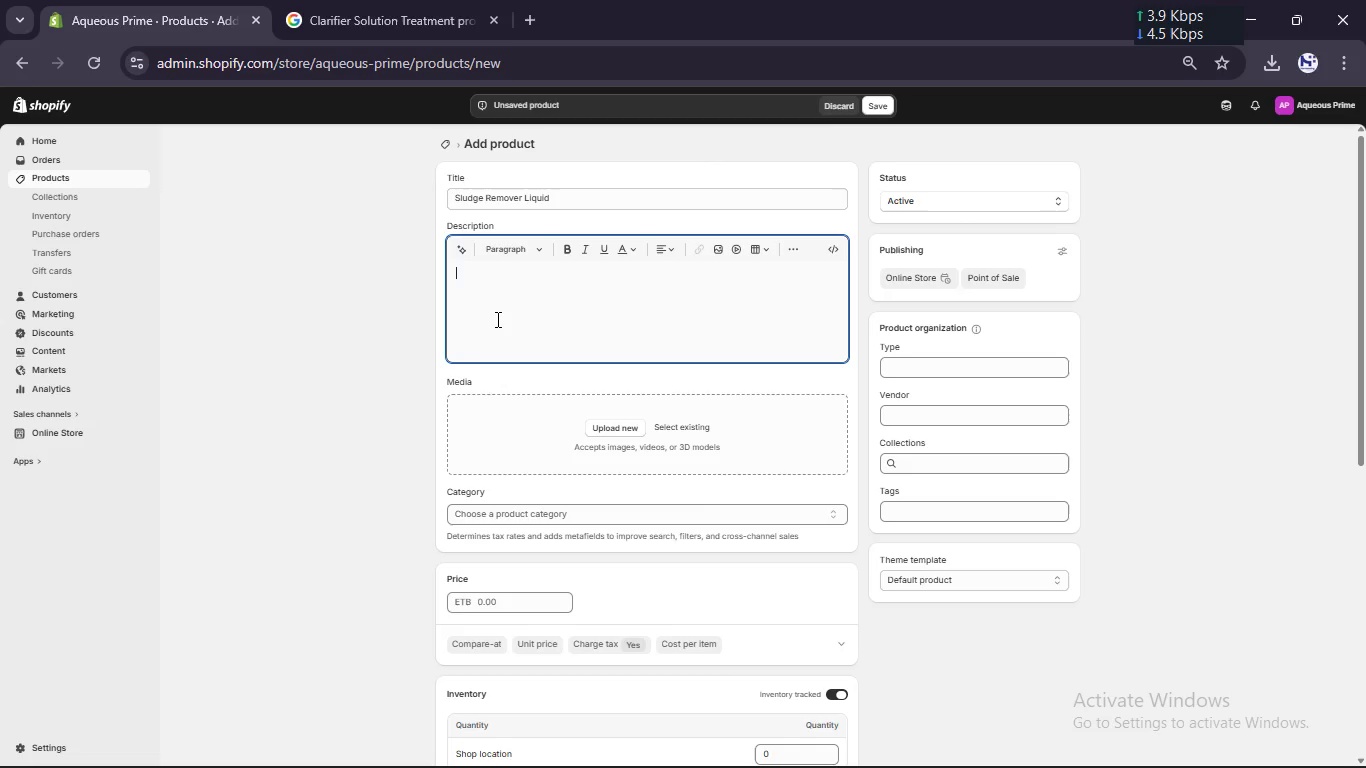 
type(Breaks d)
key(Backspace)
type(down organic sediment and reduces sludge builduo)
key(Backspace)
type(p)
 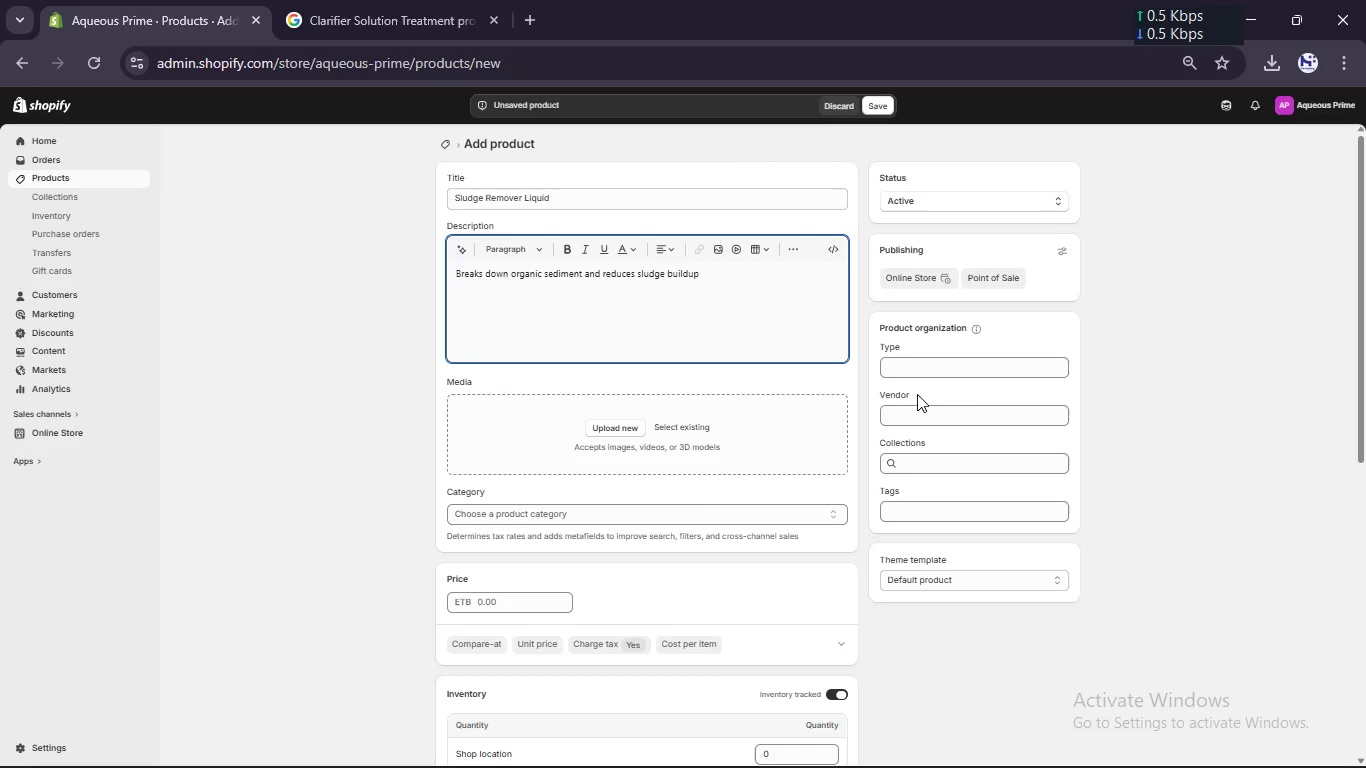 
left_click([929, 371])
 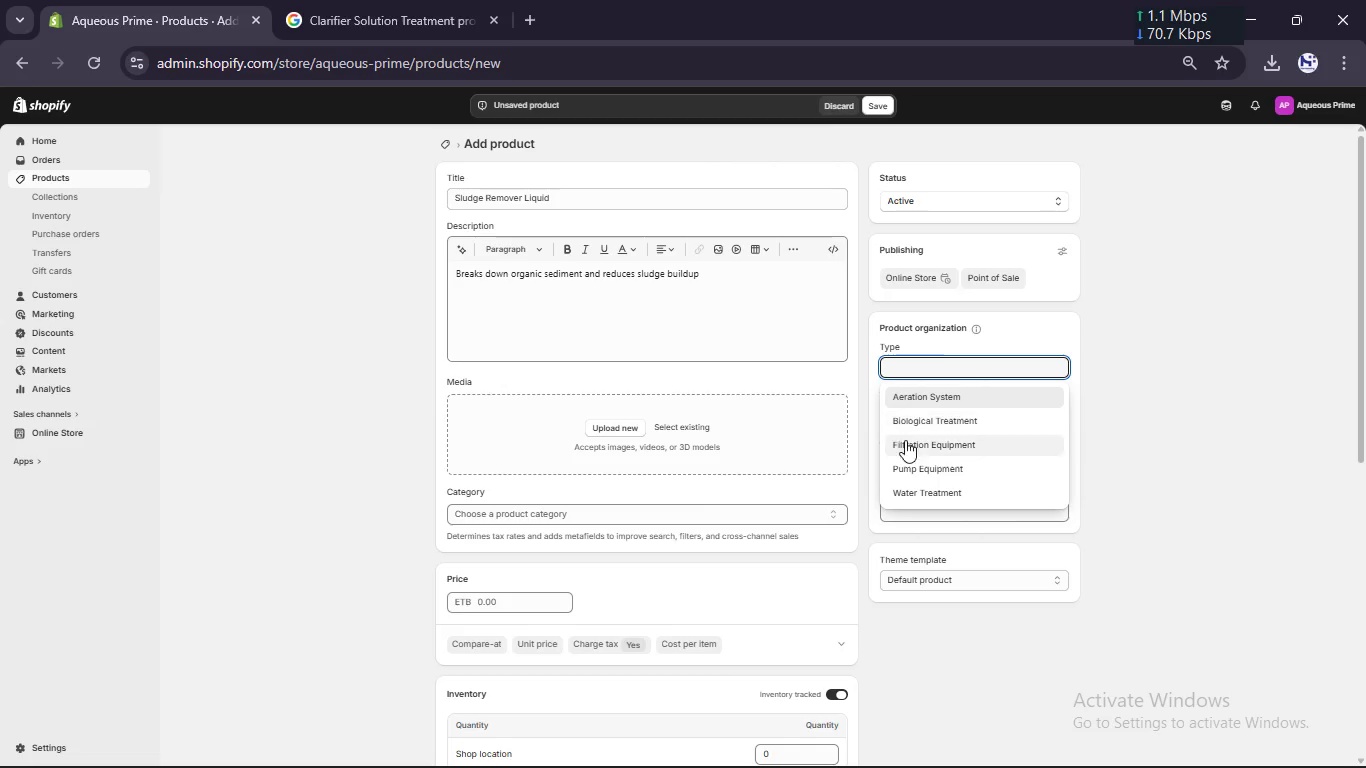 
left_click([932, 482])
 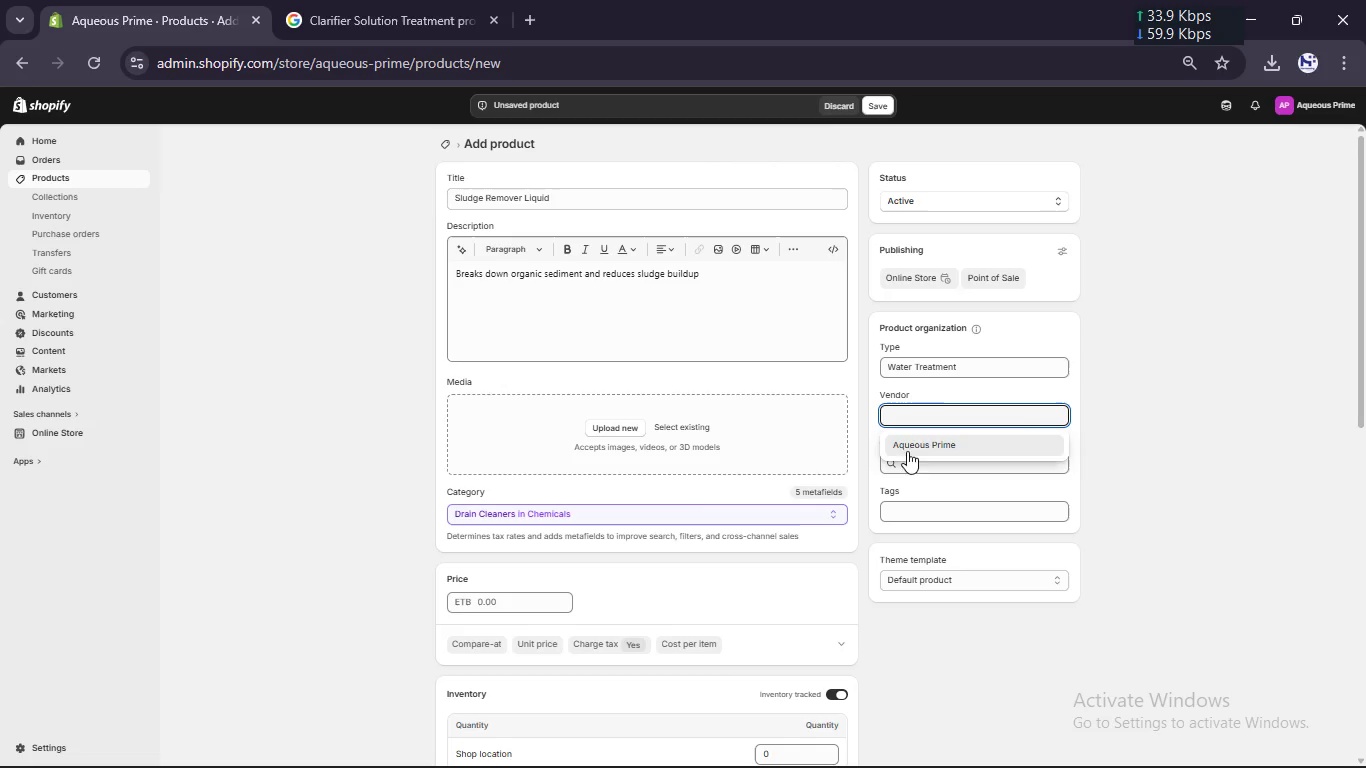 
left_click([910, 513])
 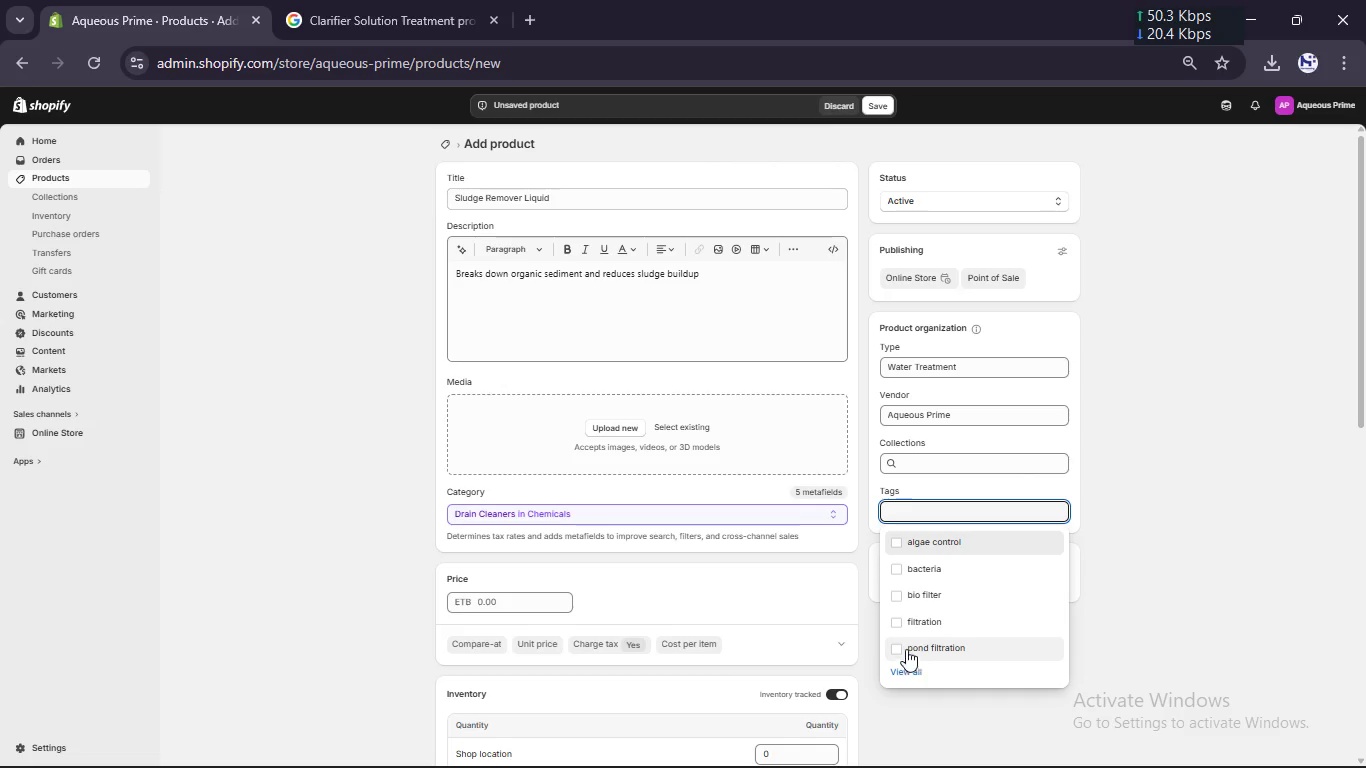 
left_click([898, 618])
 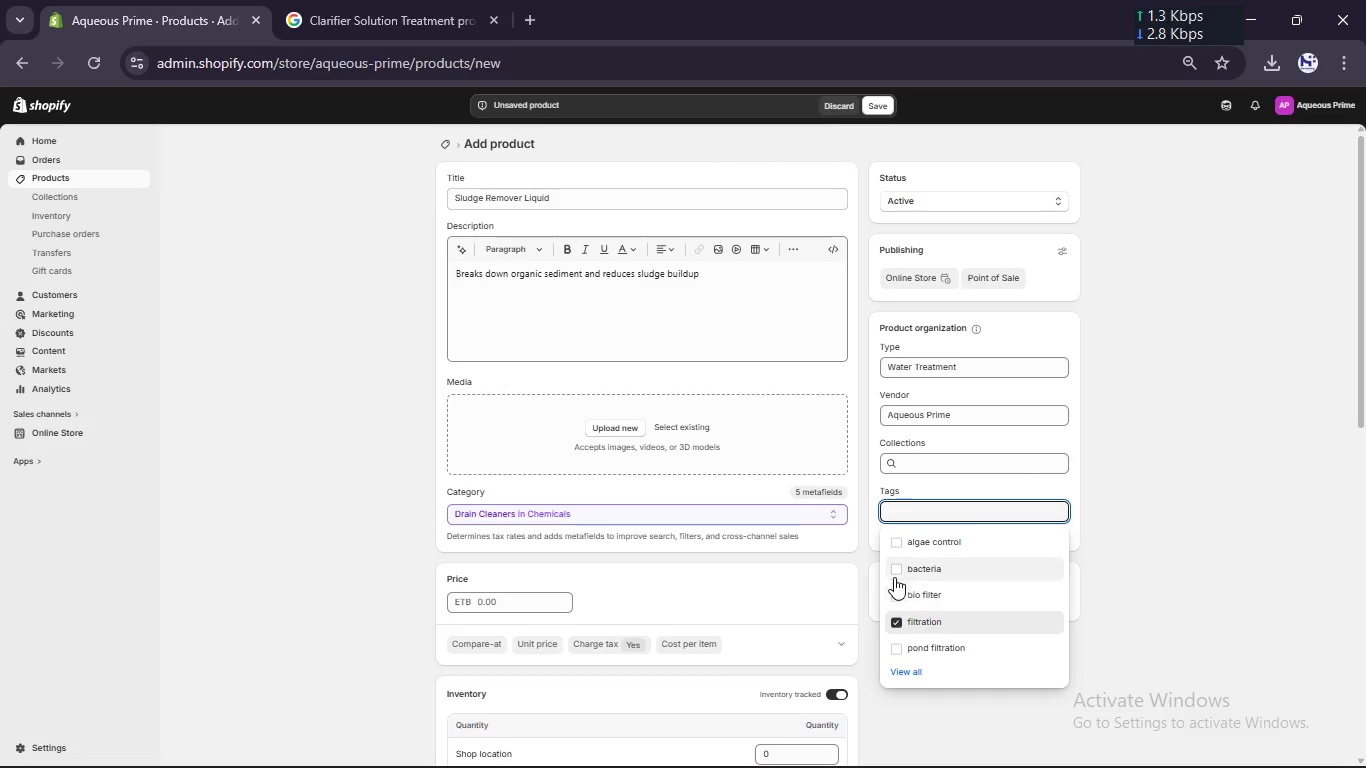 
left_click([894, 566])
 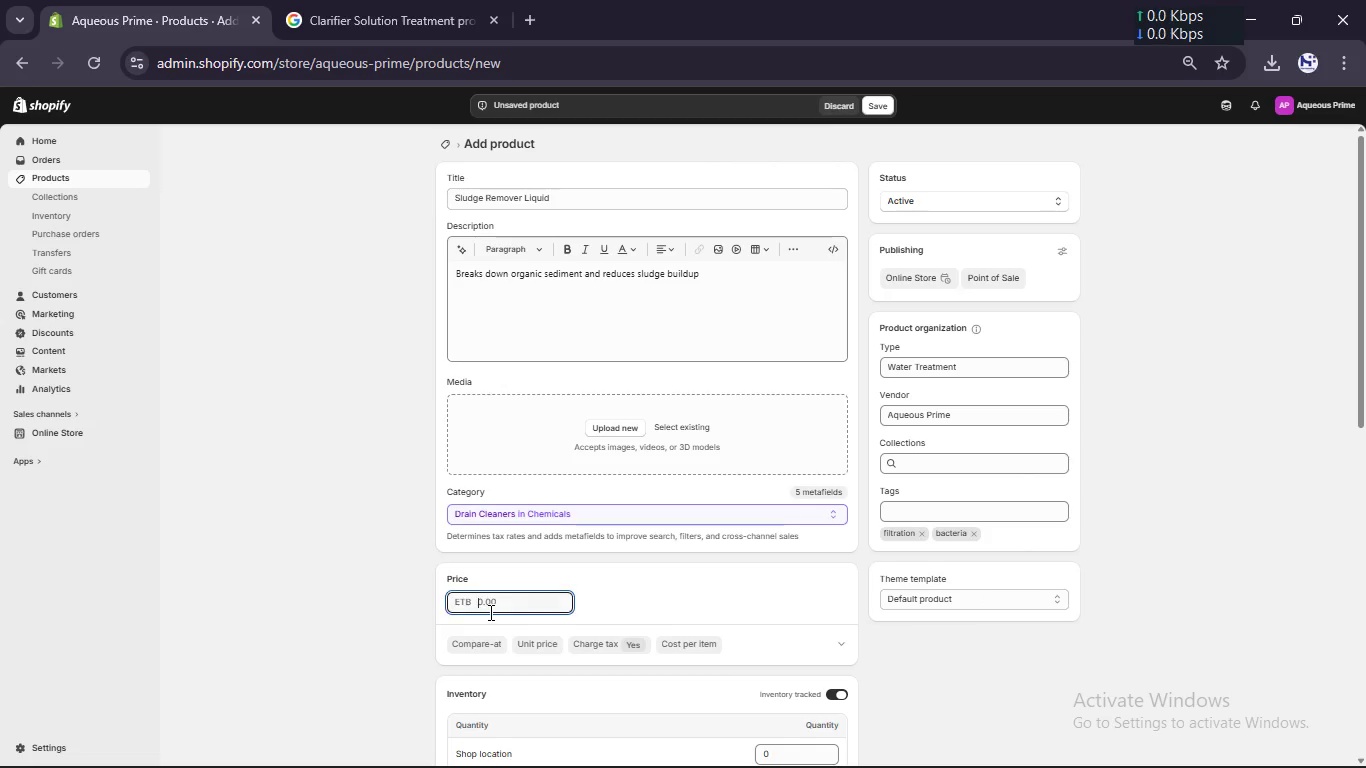 
hold_key(key=ControlLeft, duration=0.75)
 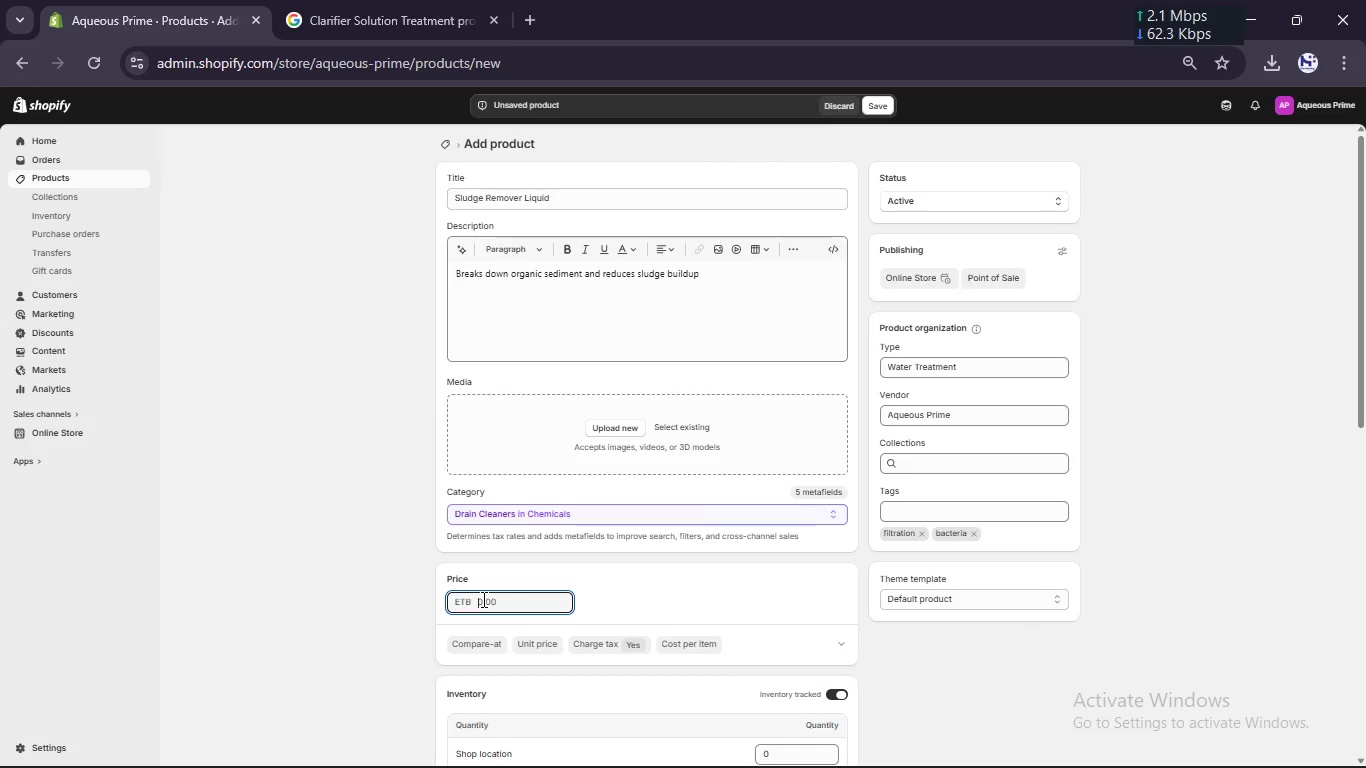 
hold_key(key=A, duration=0.31)
 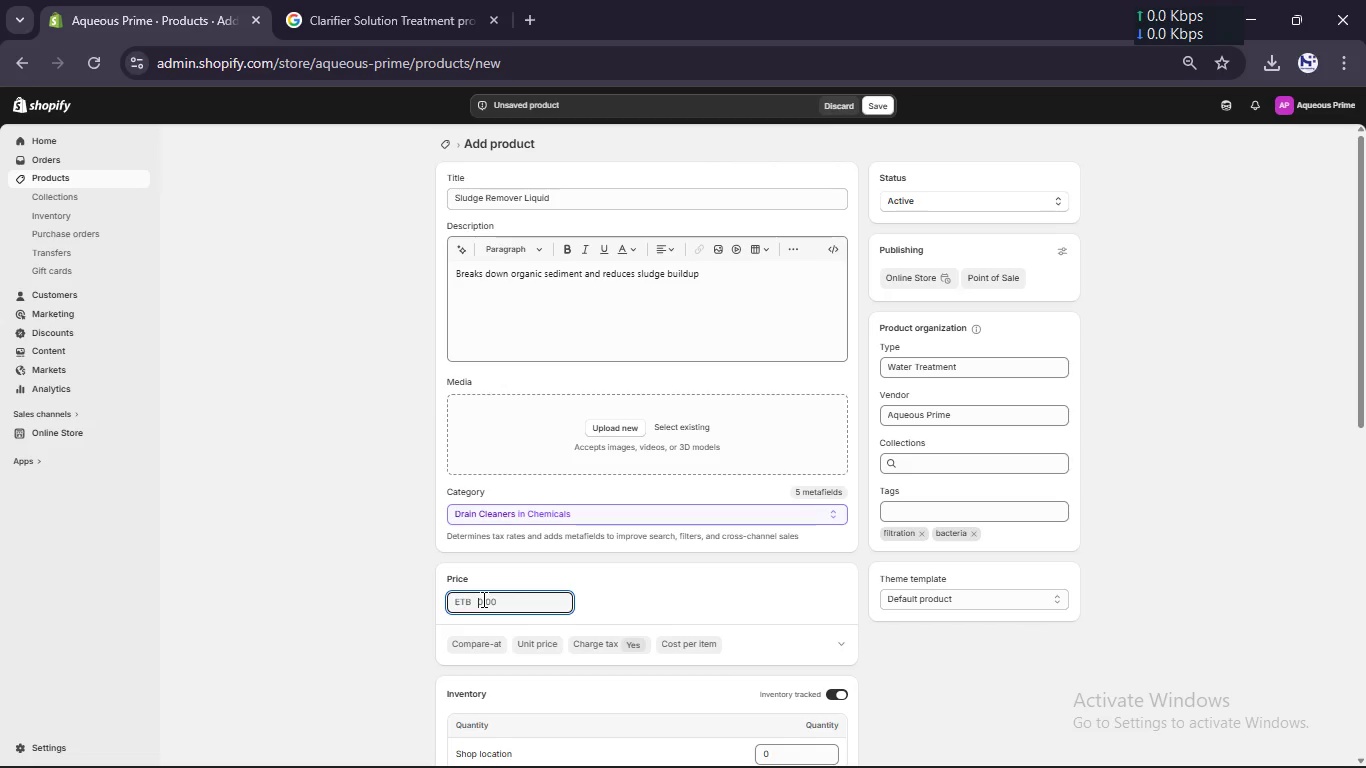 
key(Numpad3)
 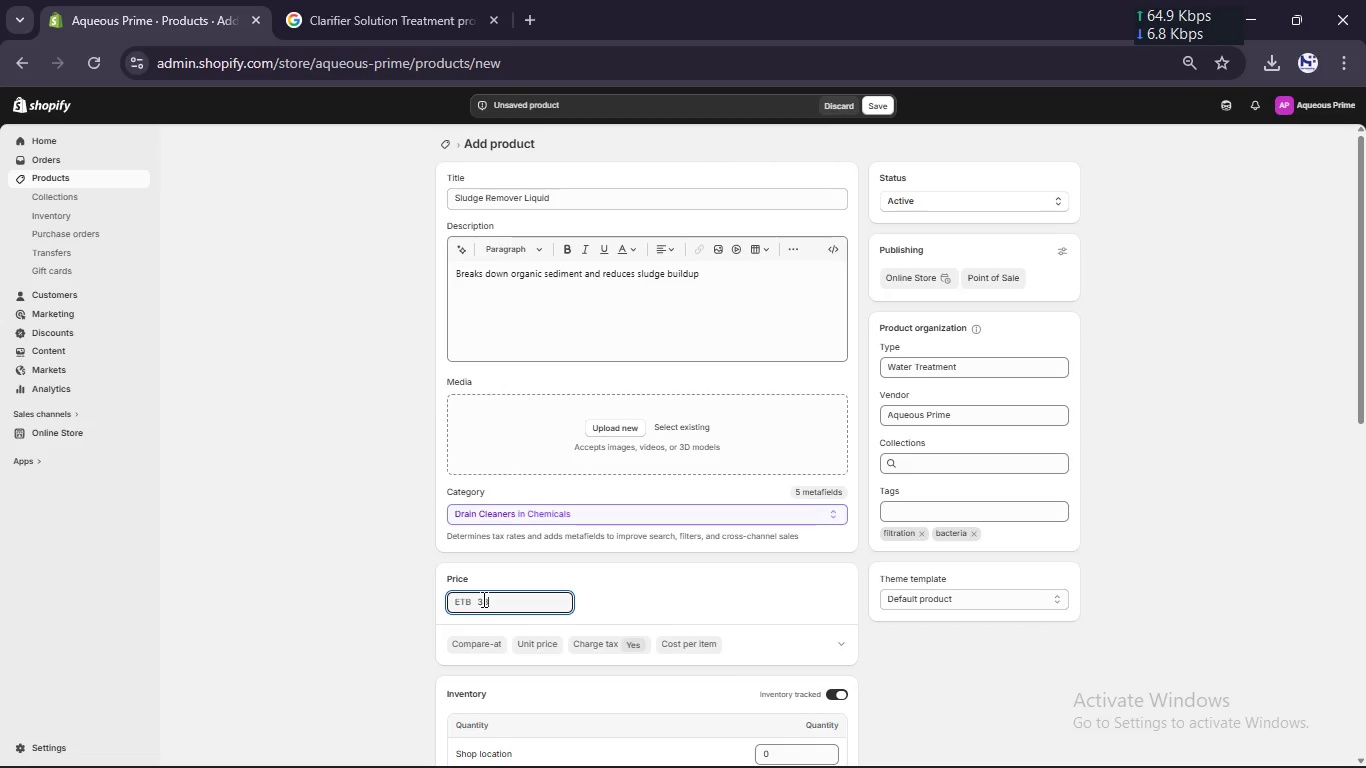 
key(Numpad8)
 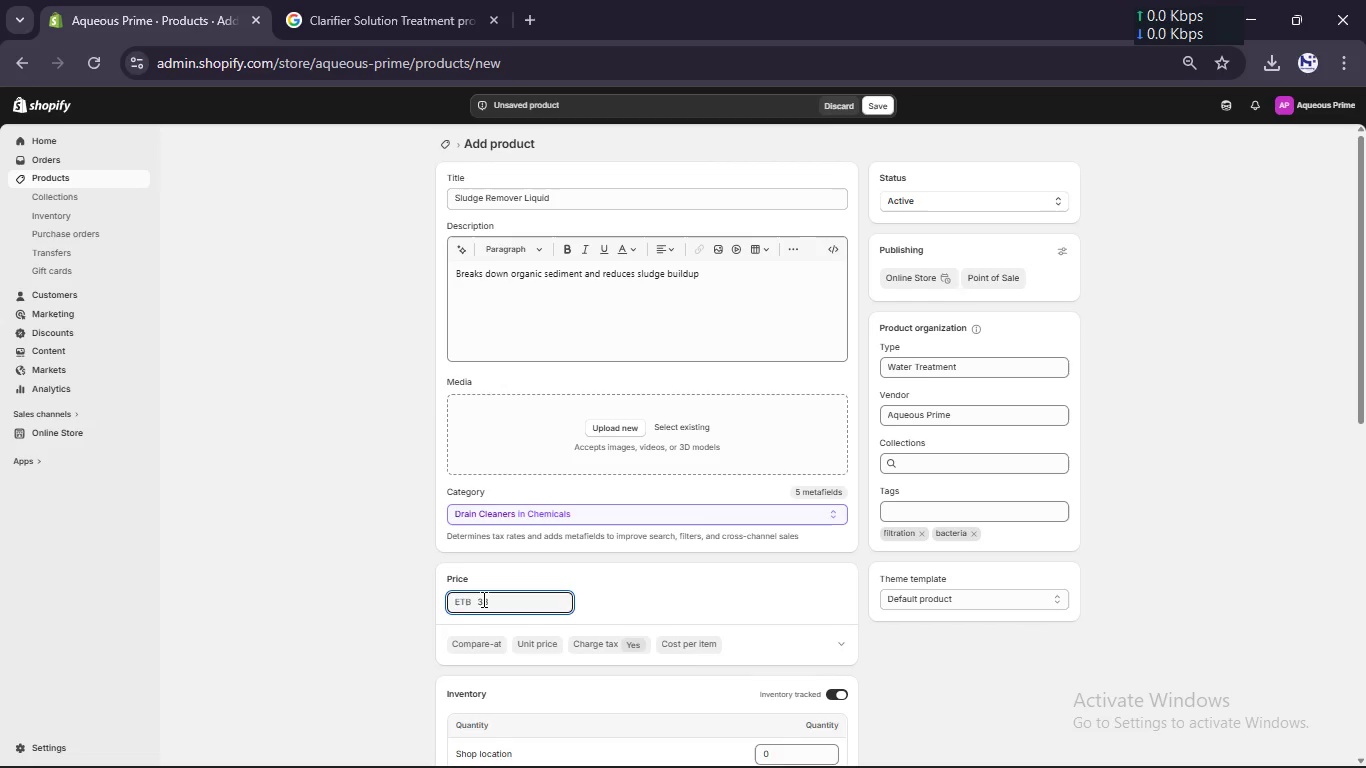 
scroll: coordinate [482, 599], scroll_direction: none, amount: 0.0
 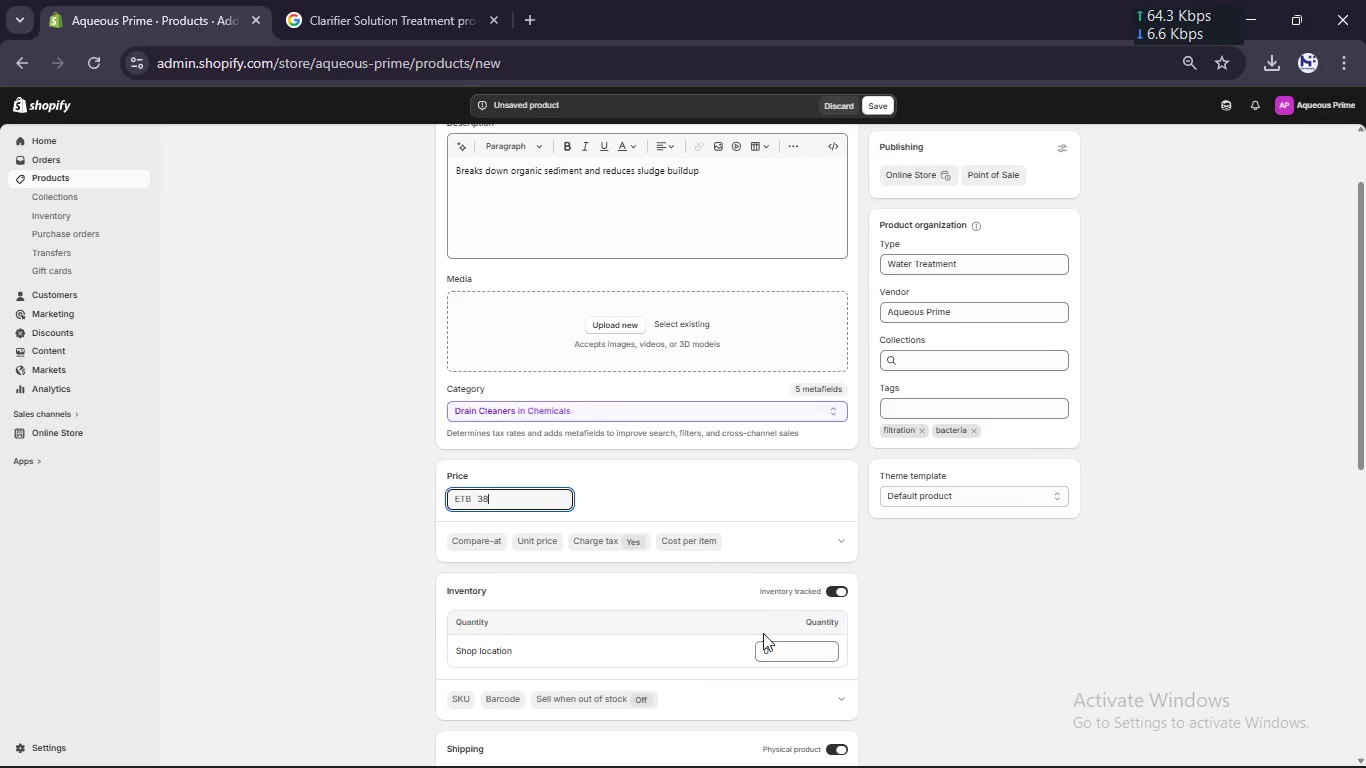 
left_click([768, 644])
 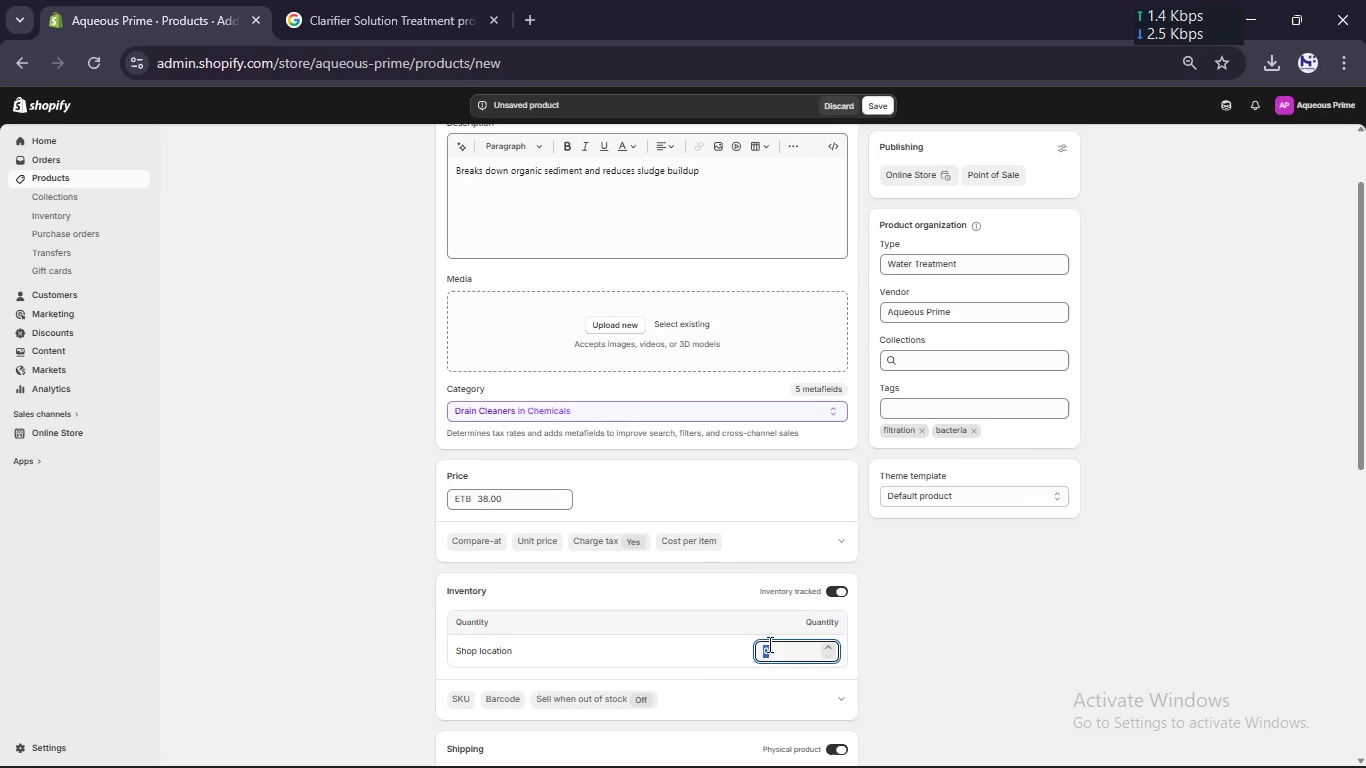 
key(Numpad1)
 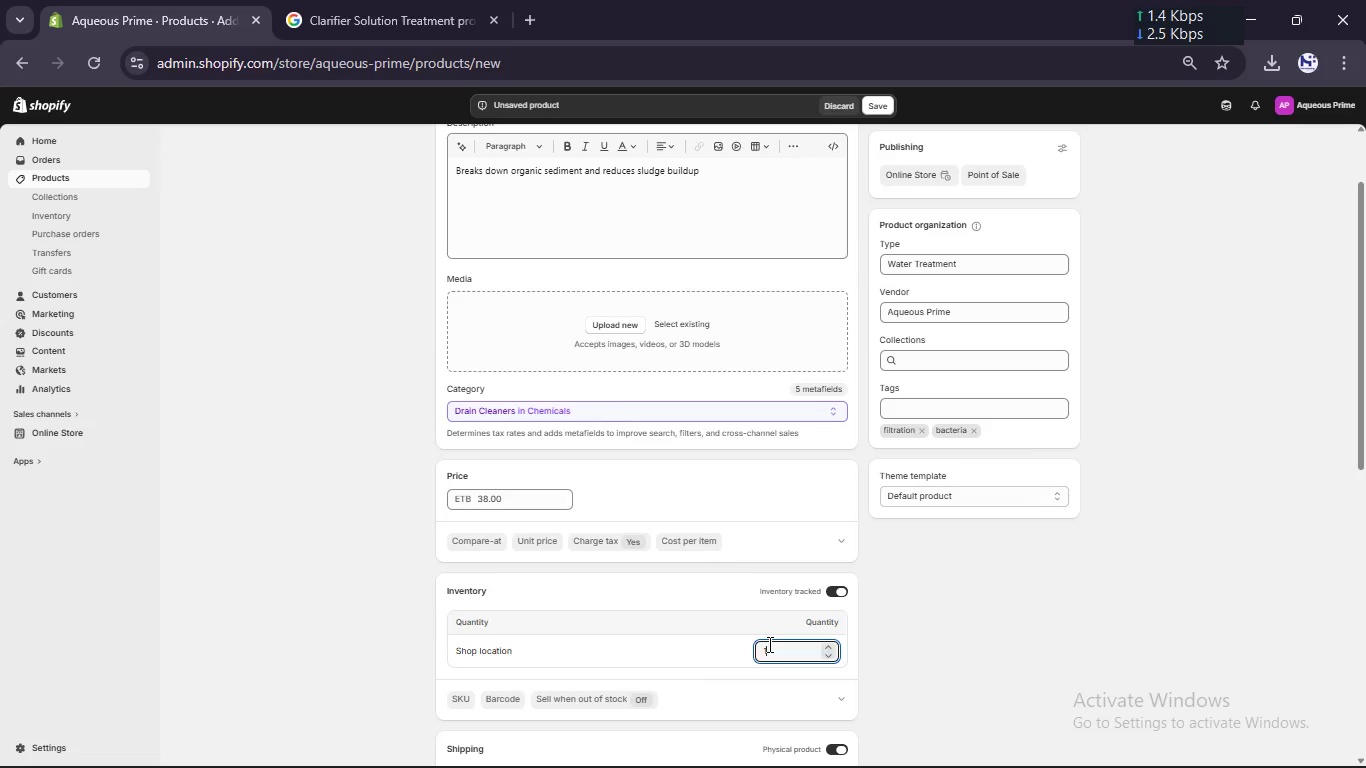 
key(Numpad5)
 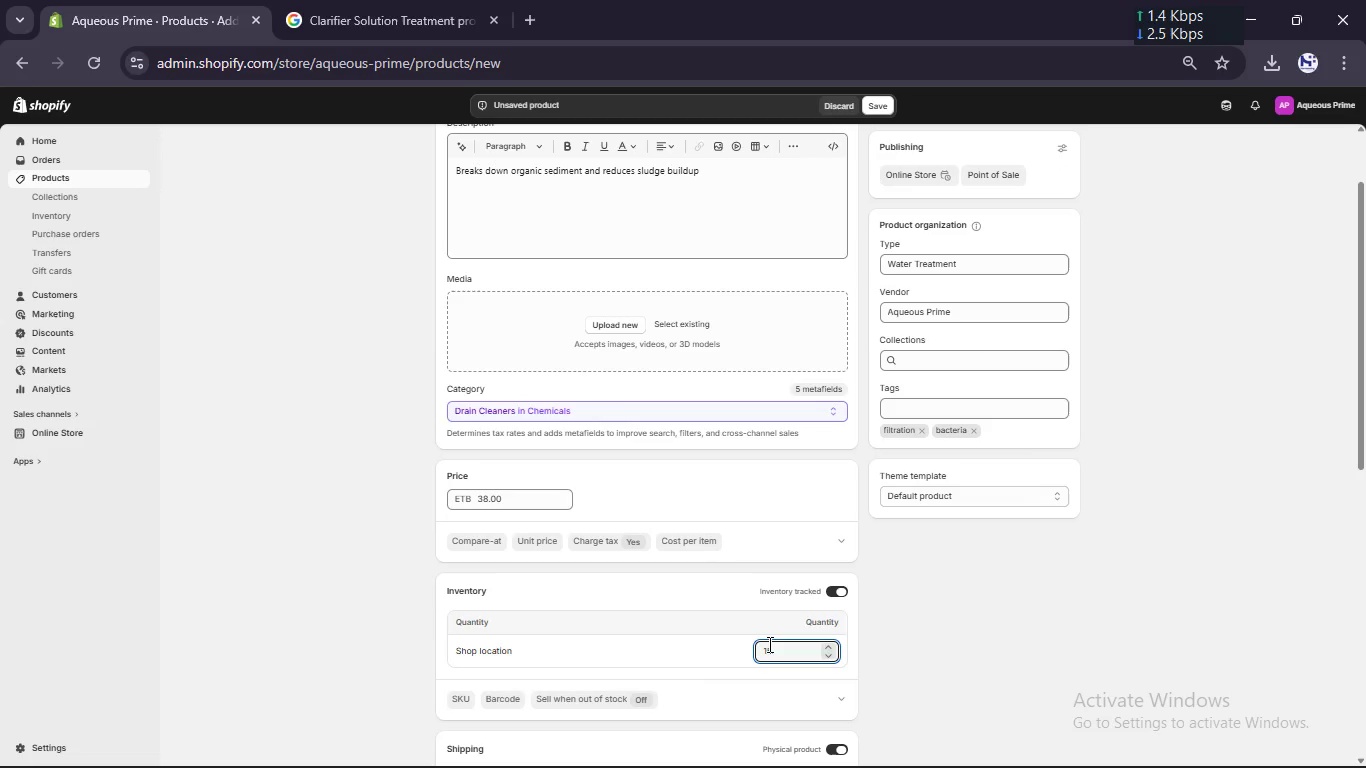 
scroll: coordinate [768, 644], scroll_direction: down, amount: 2.0
 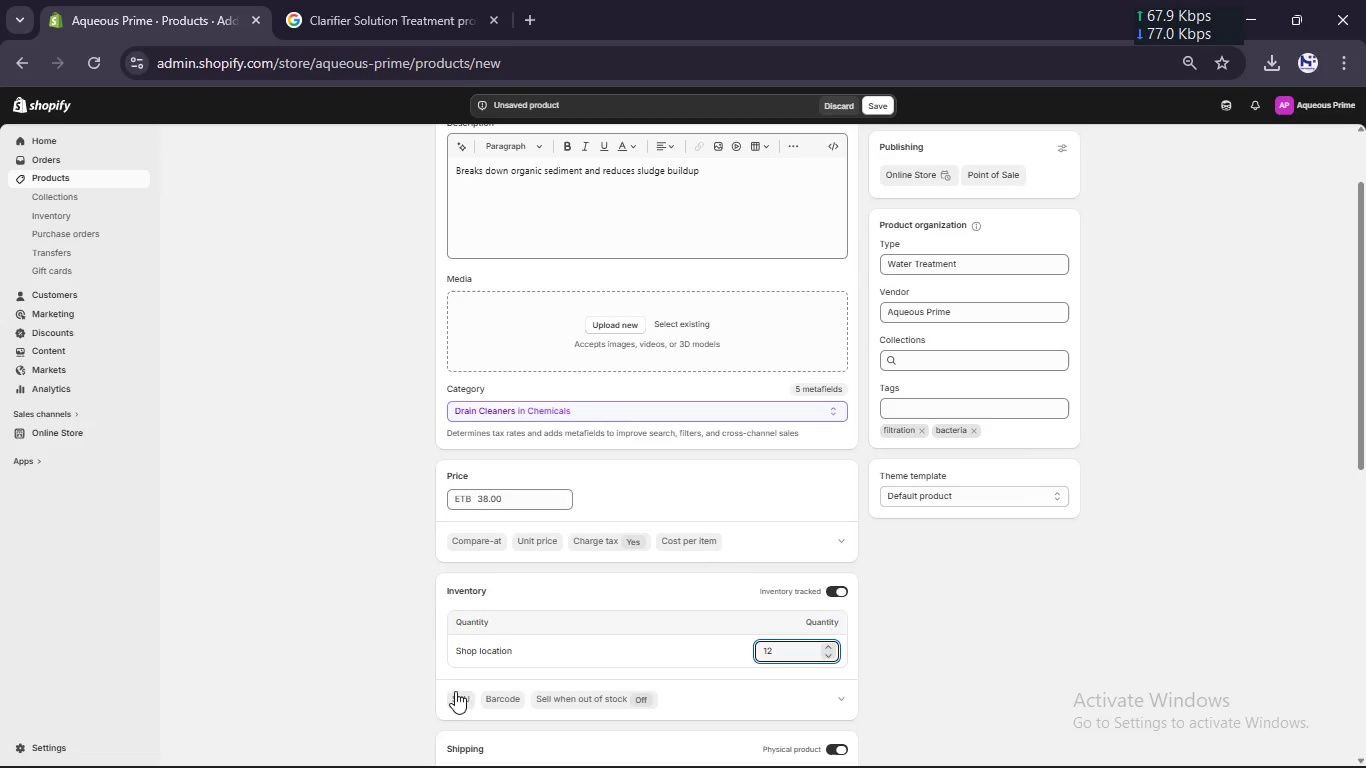 
left_click([457, 698])
 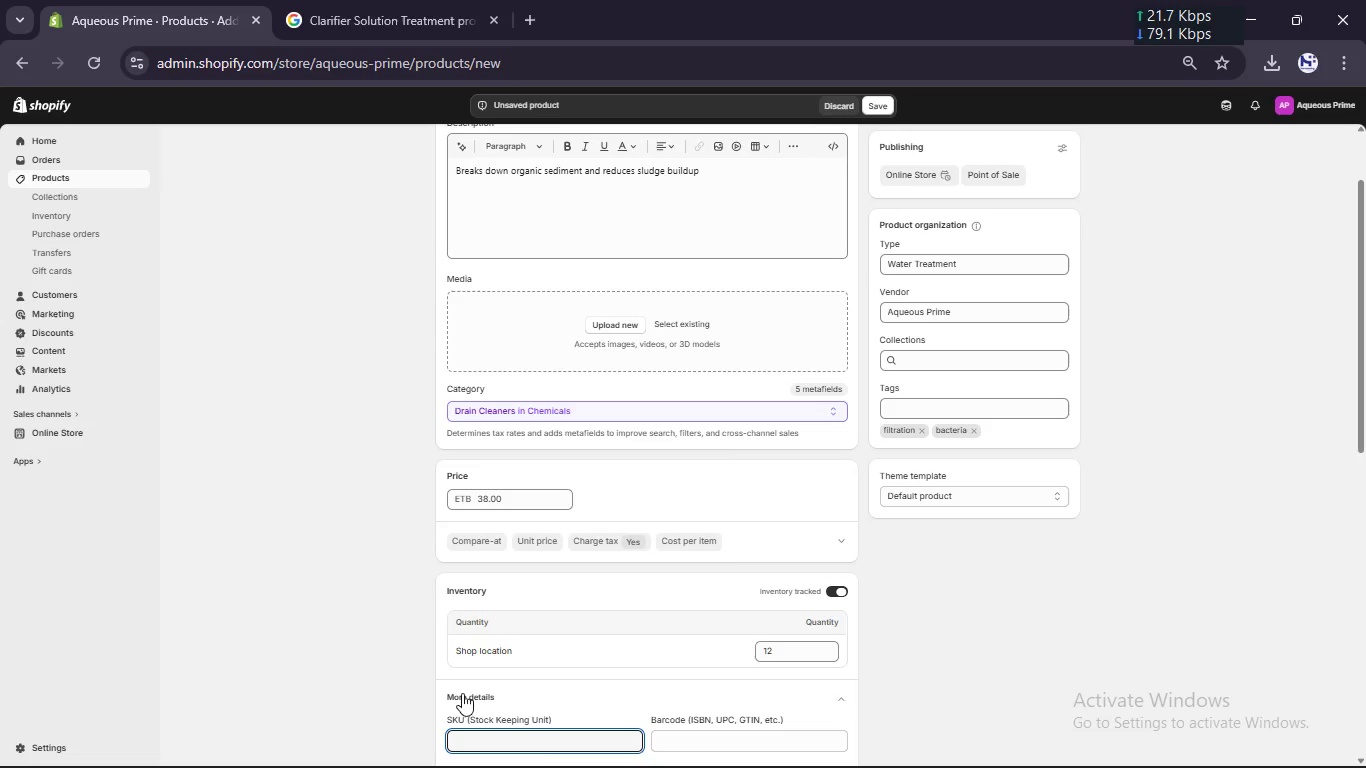 
key(CapsLock)
 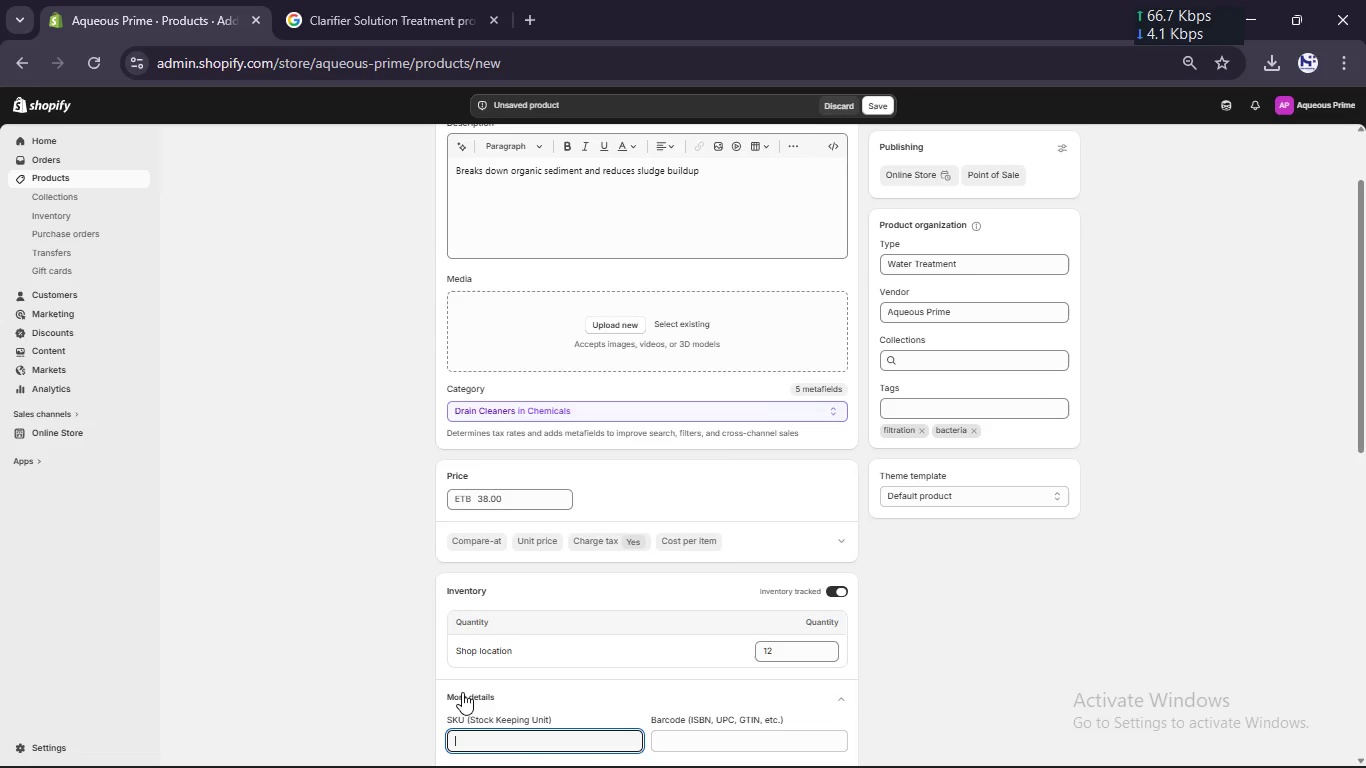 
type(AQP-SUDGE)
 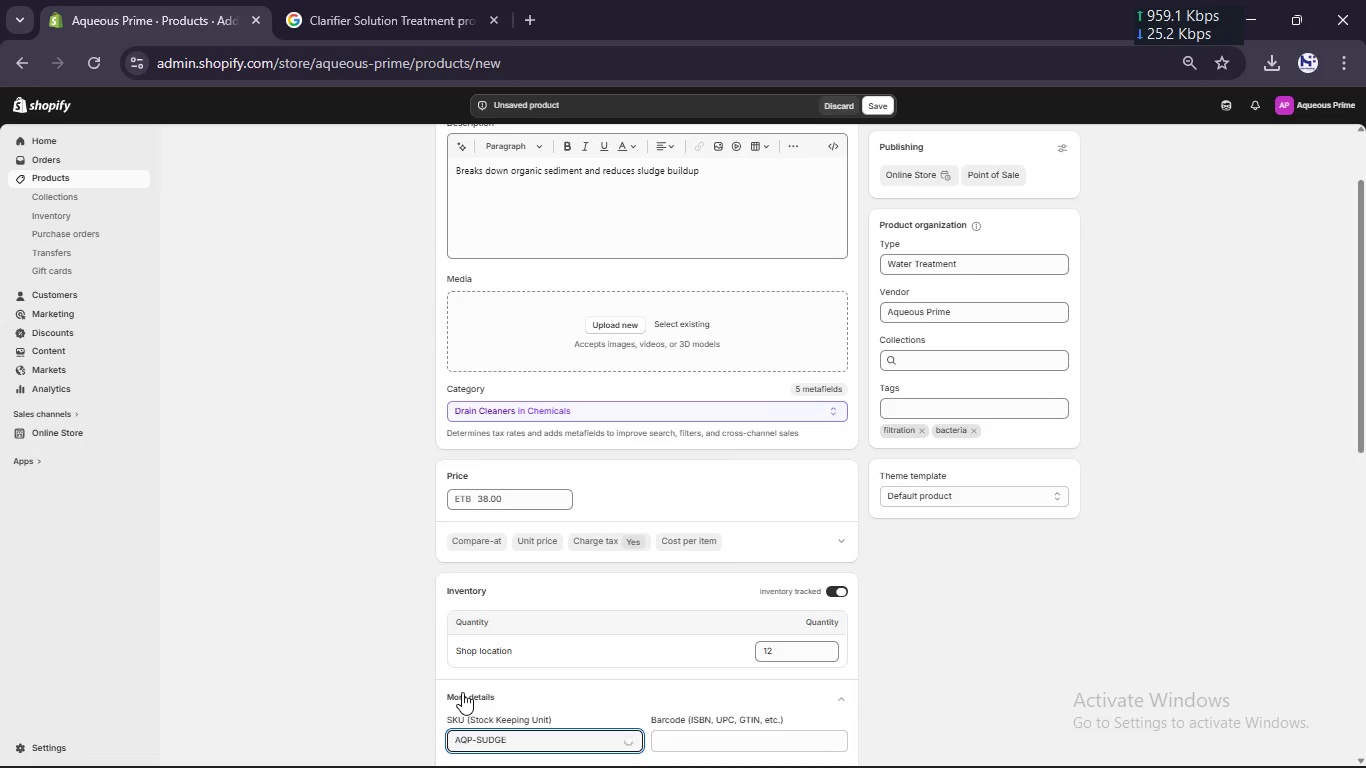 
key(ArrowLeft)
 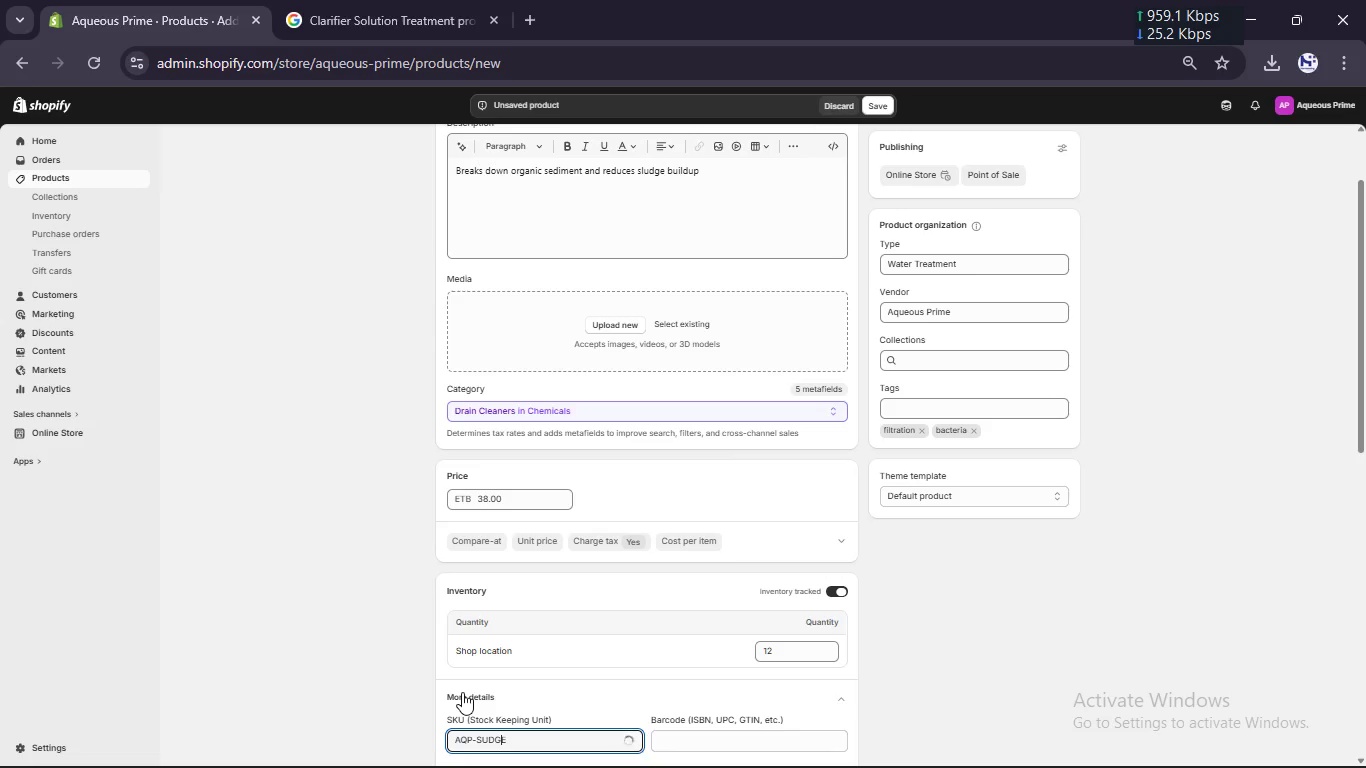 
key(ArrowLeft)
 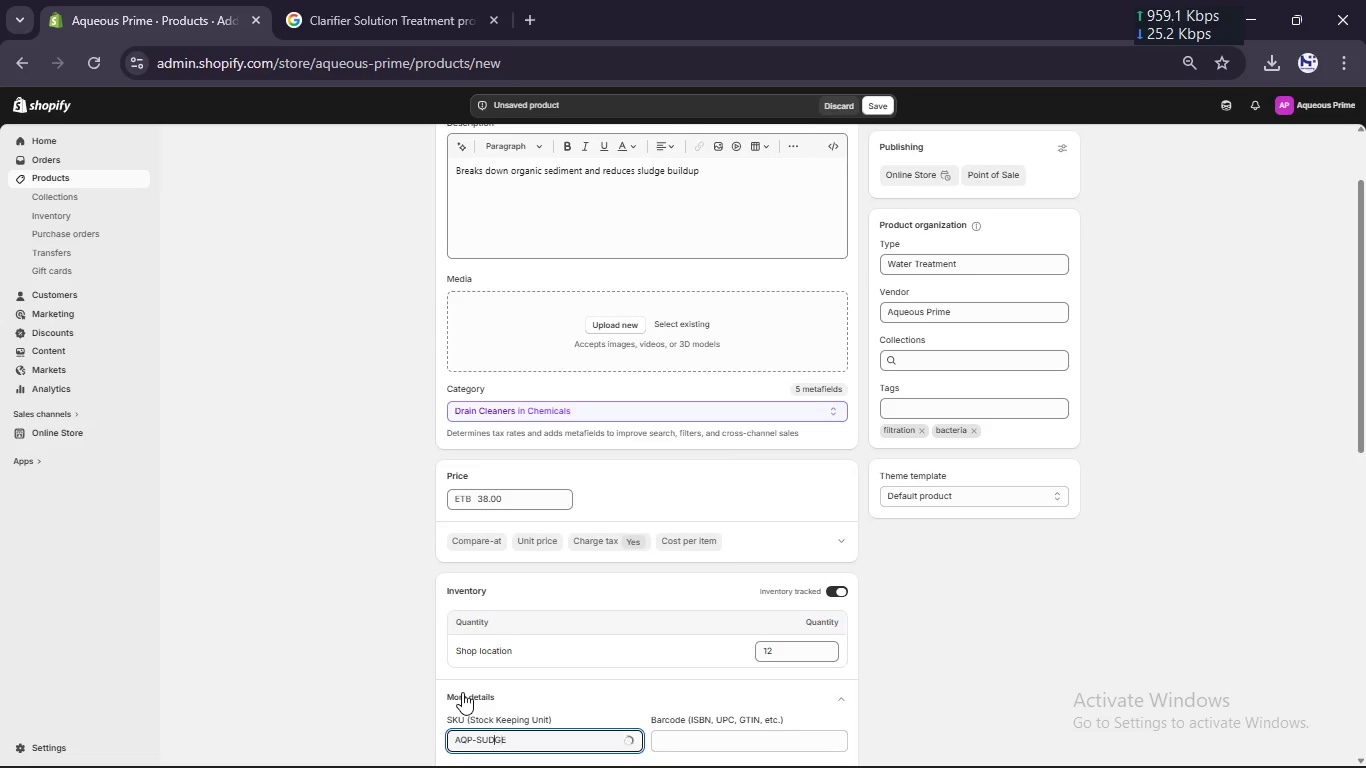 
key(ArrowLeft)
 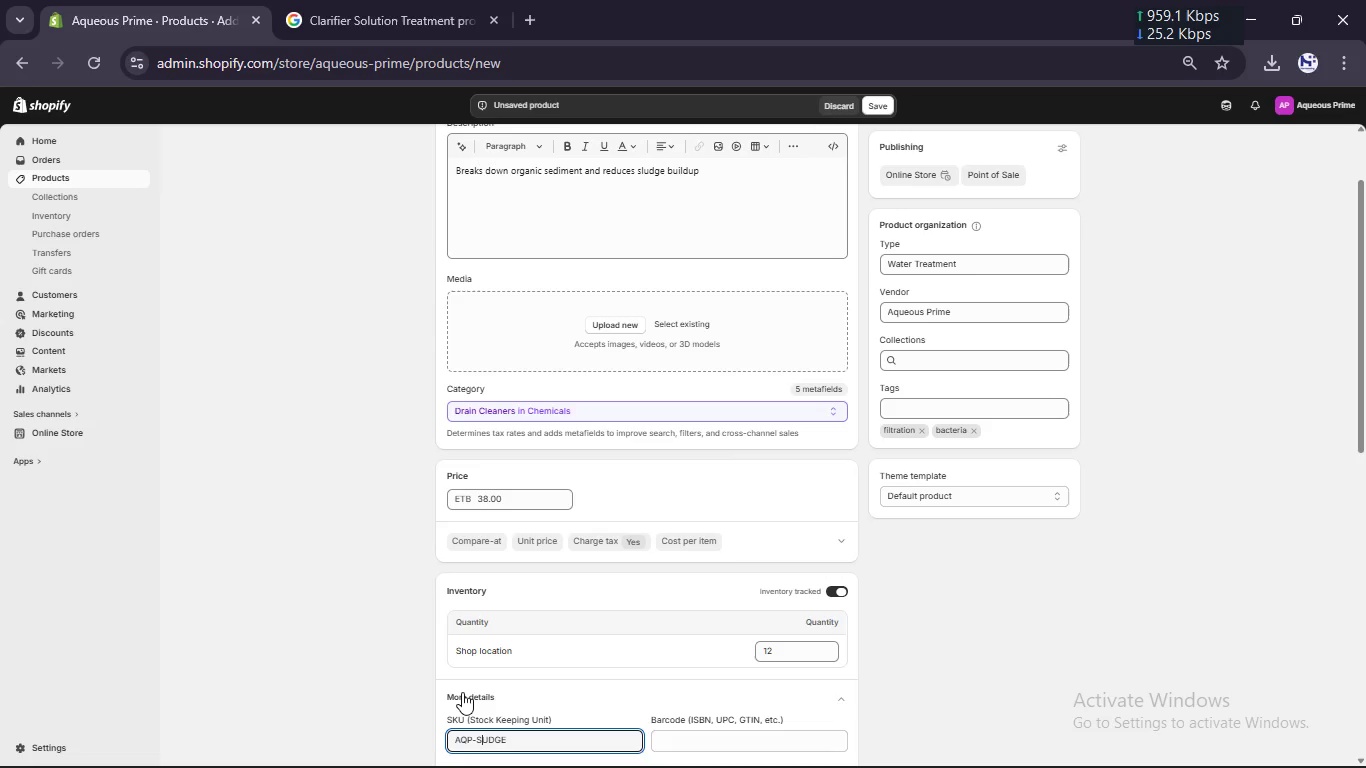 
key(ArrowLeft)
 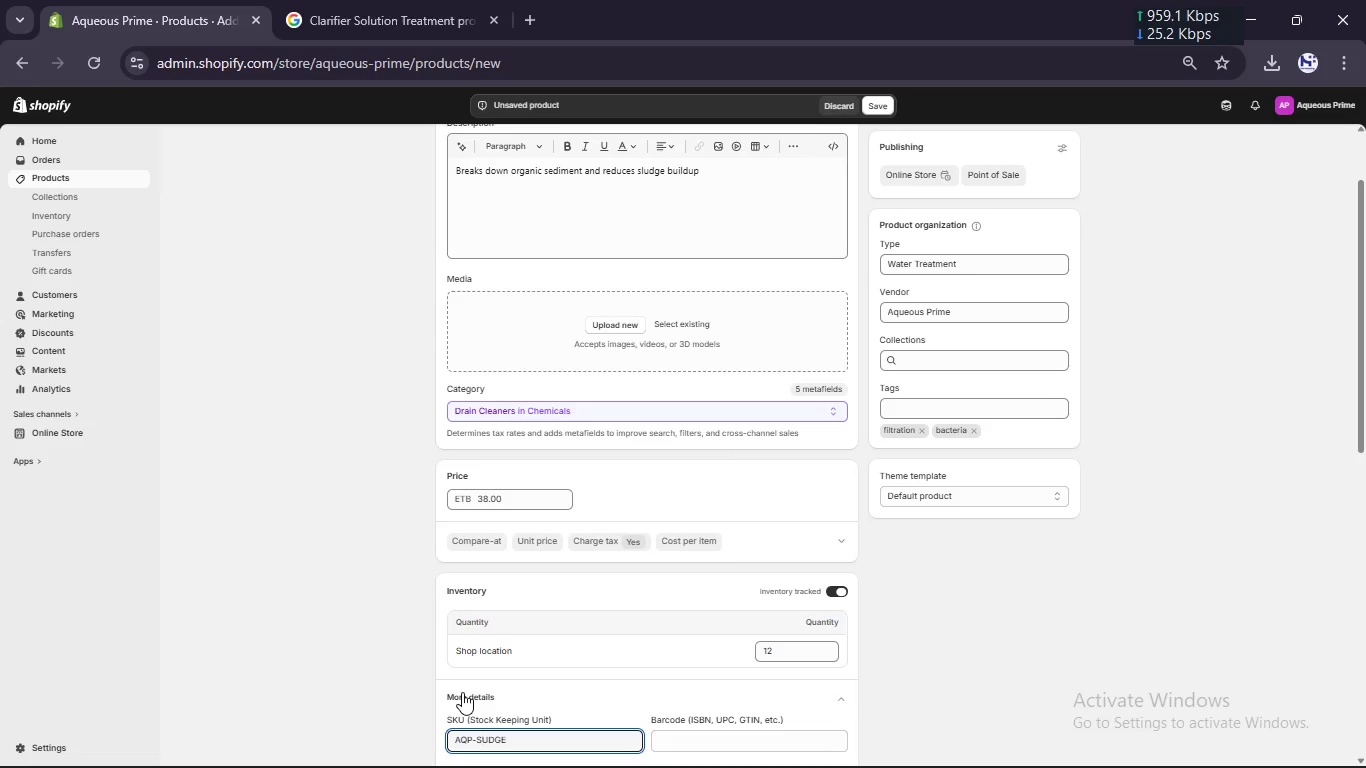 
type(L-01)
 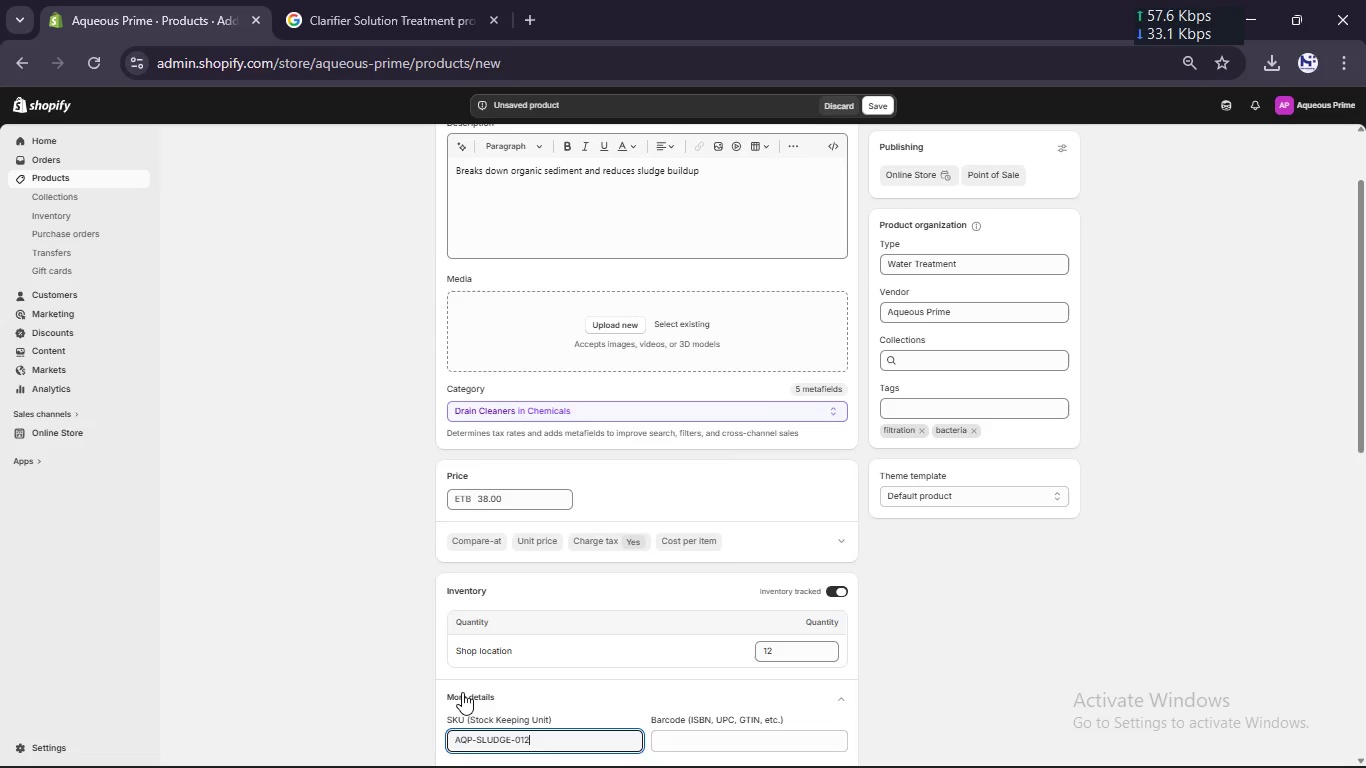 
hold_key(key=ArrowRight, duration=0.8)
 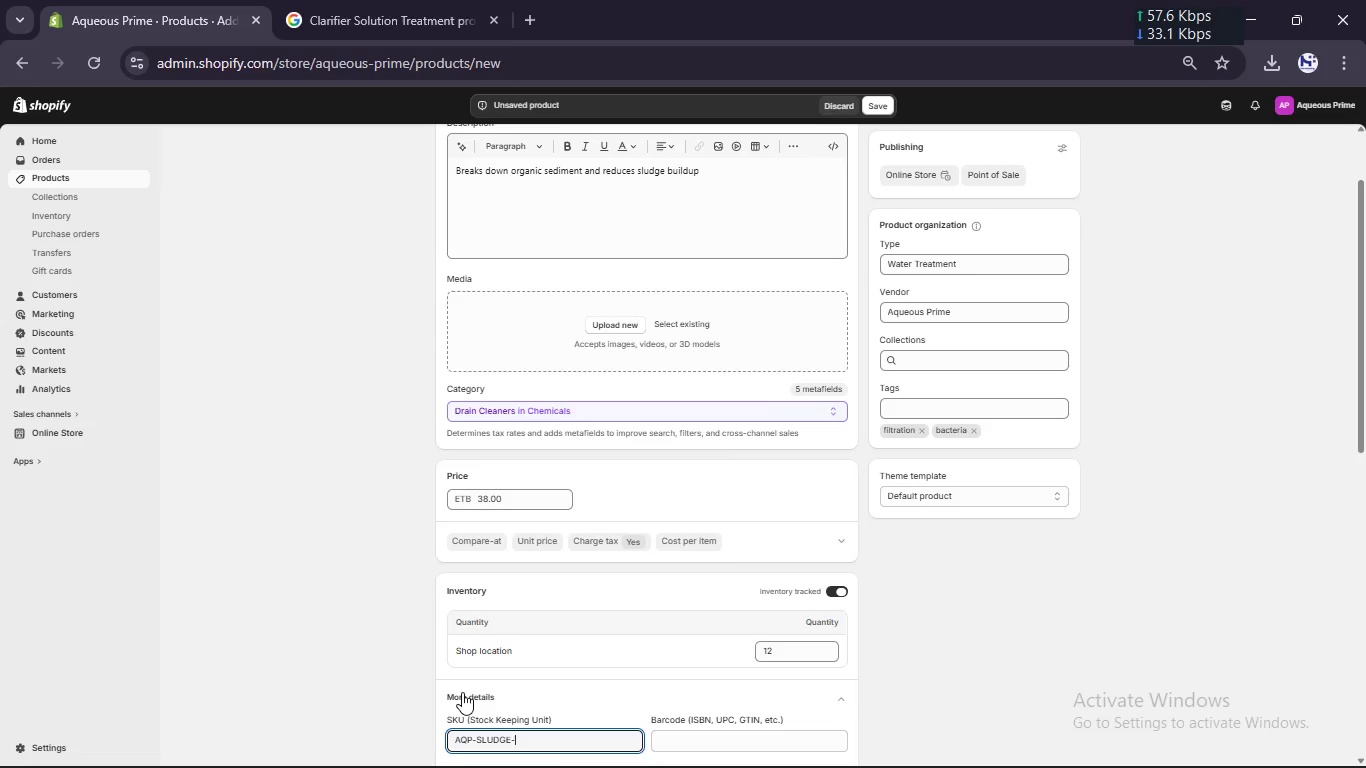 
hold_key(key=2, duration=0.31)
 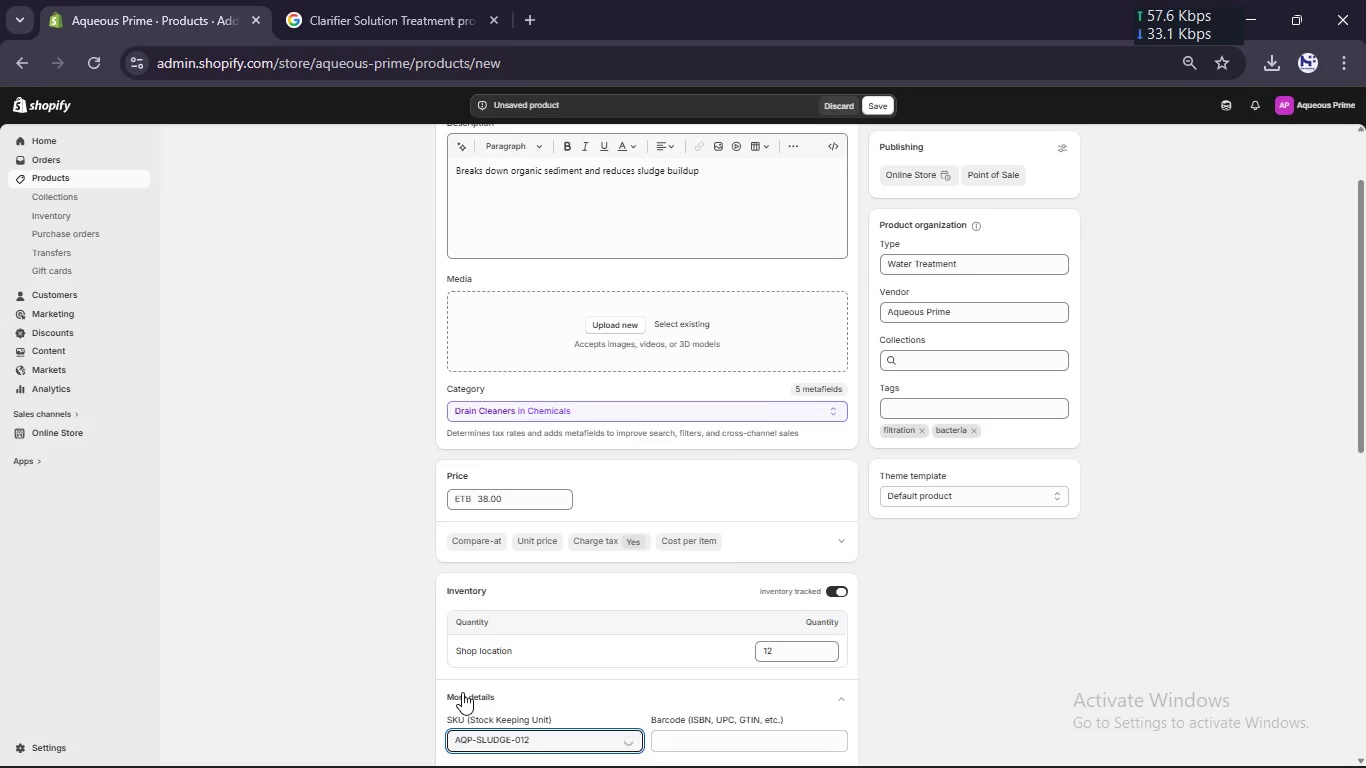 
scroll: coordinate [462, 692], scroll_direction: down, amount: 3.0
 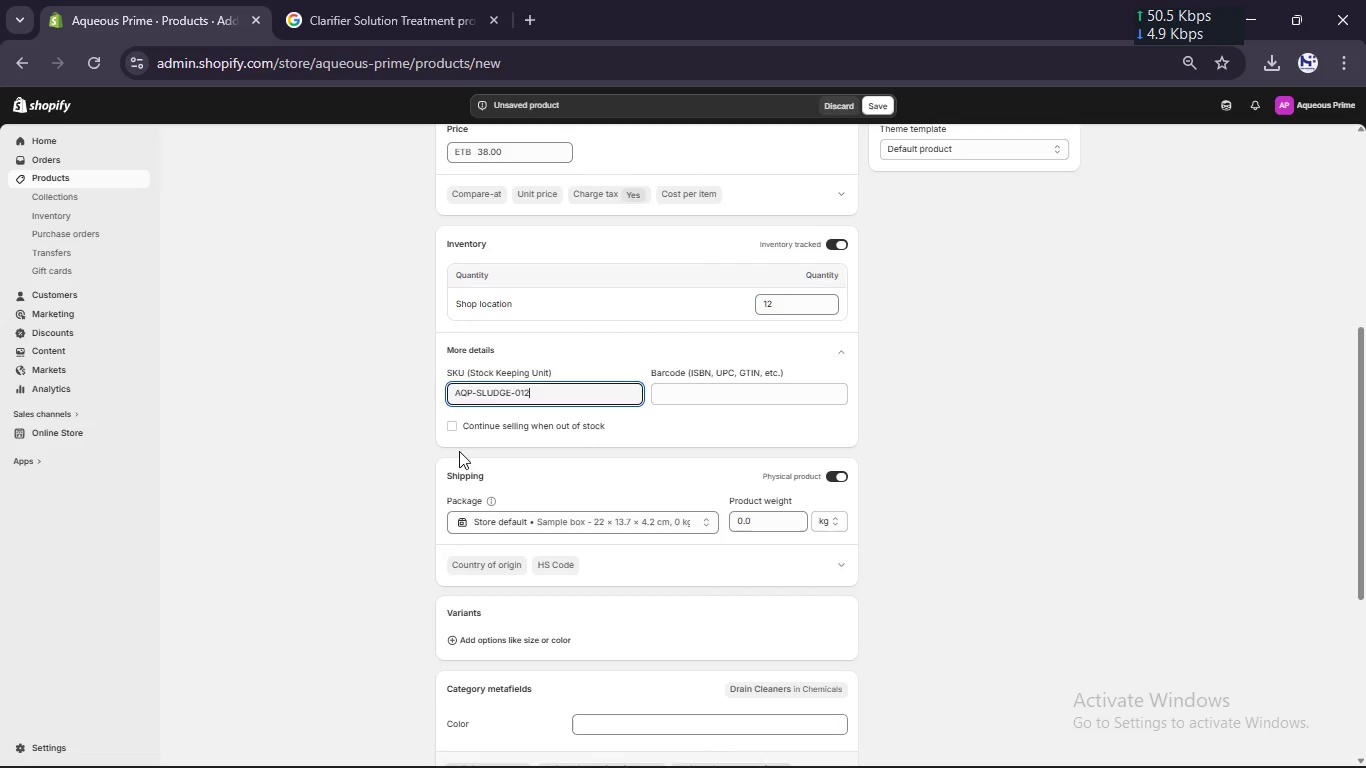 
left_click([454, 438])
 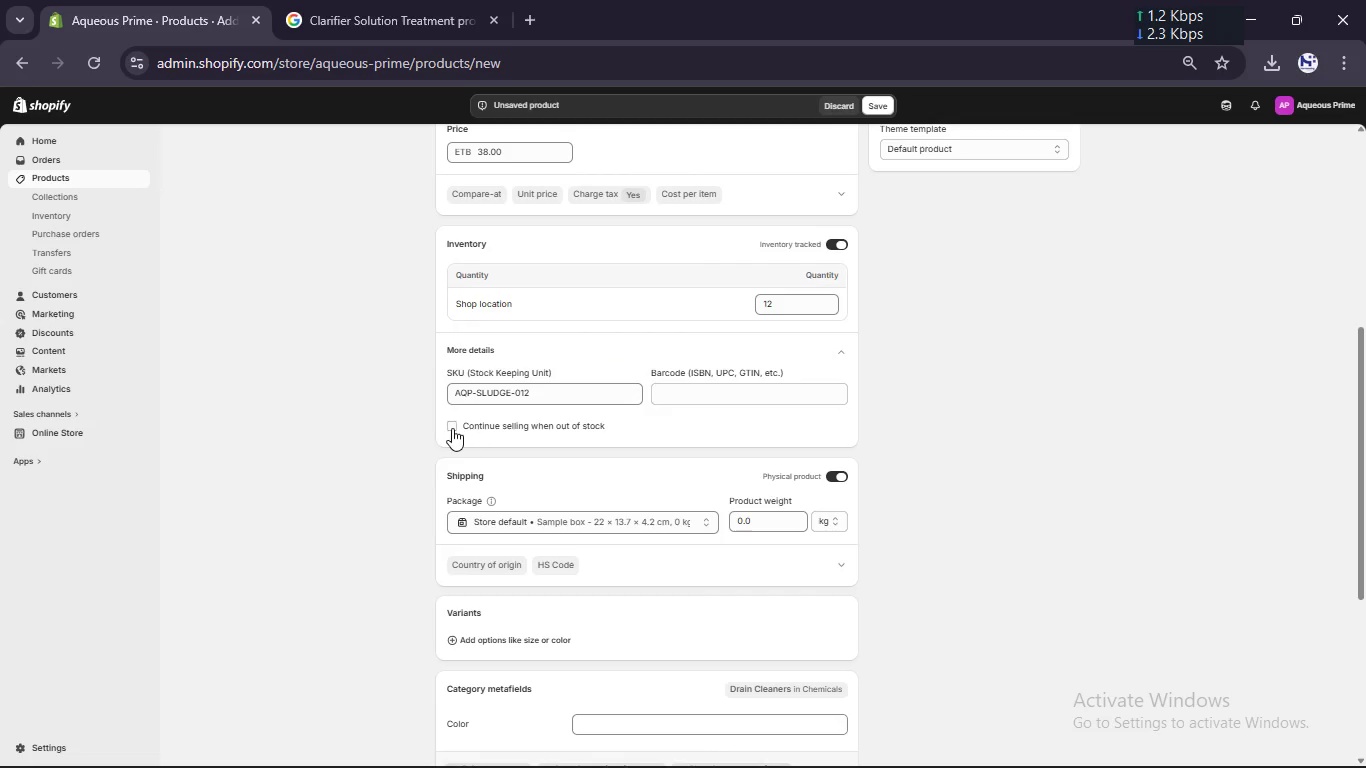 
left_click([452, 428])
 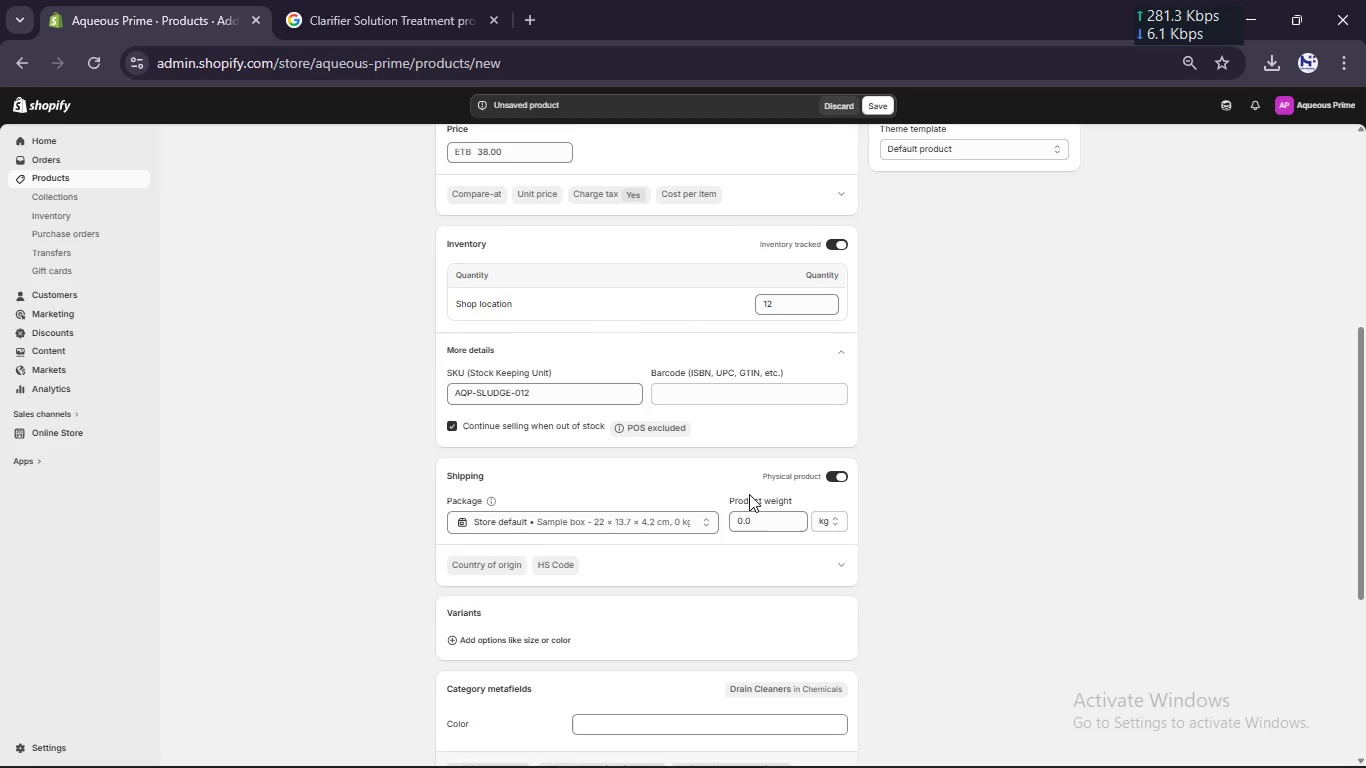 
left_click([741, 519])
 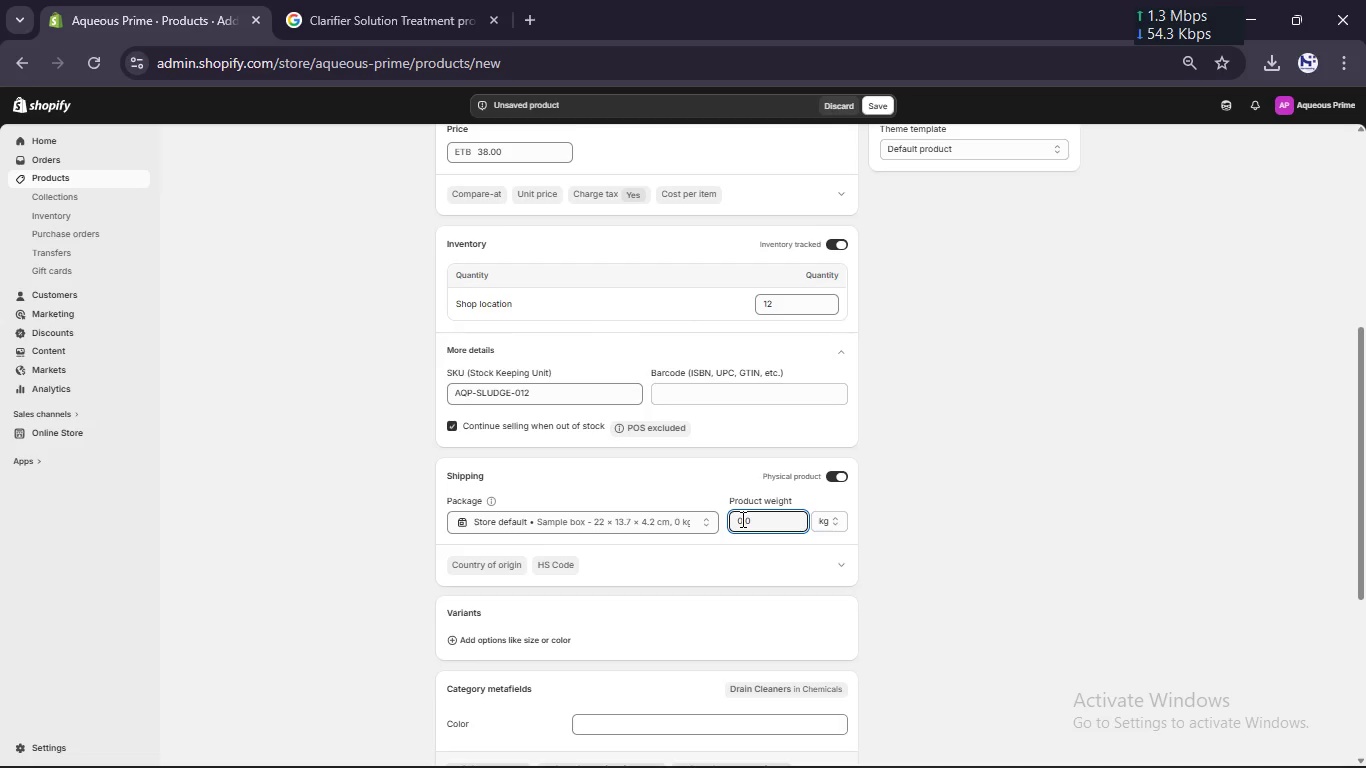 
key(Backspace)
 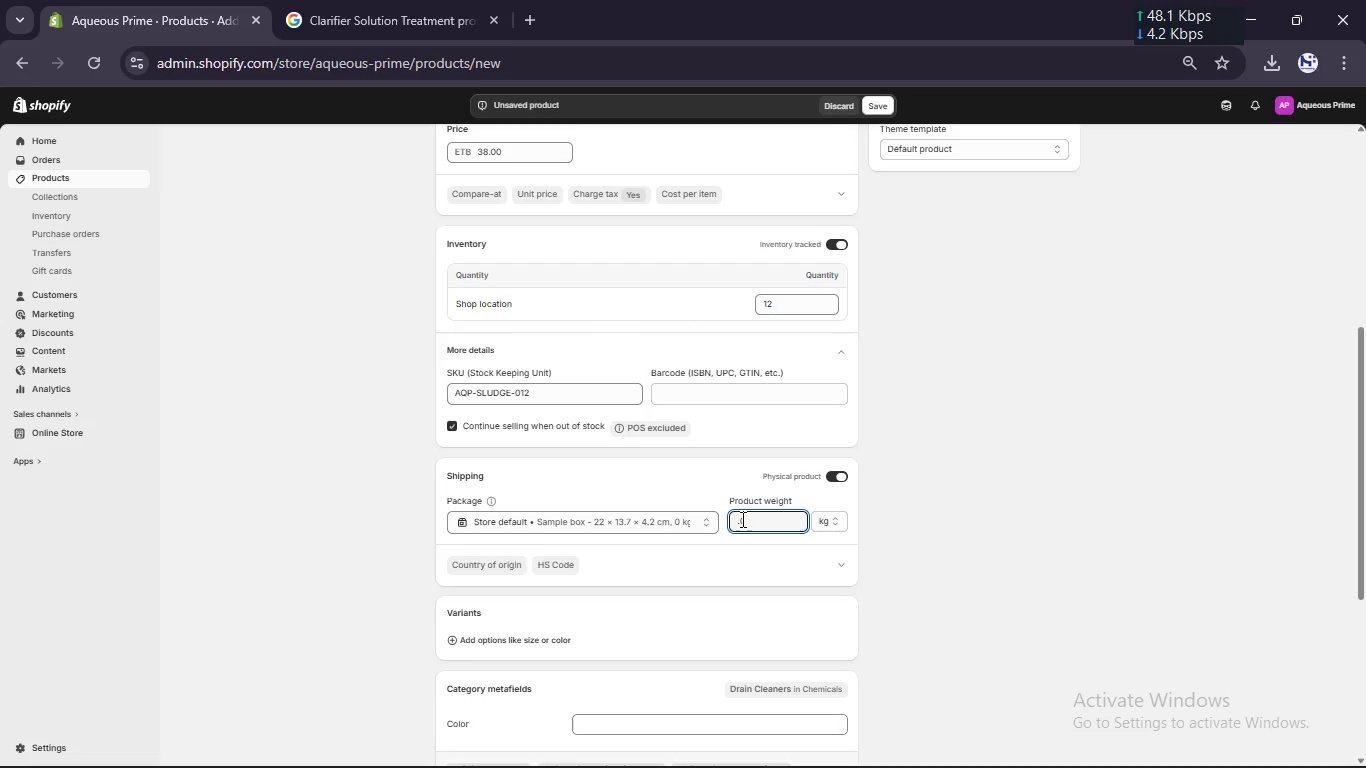 
key(Numpad1)
 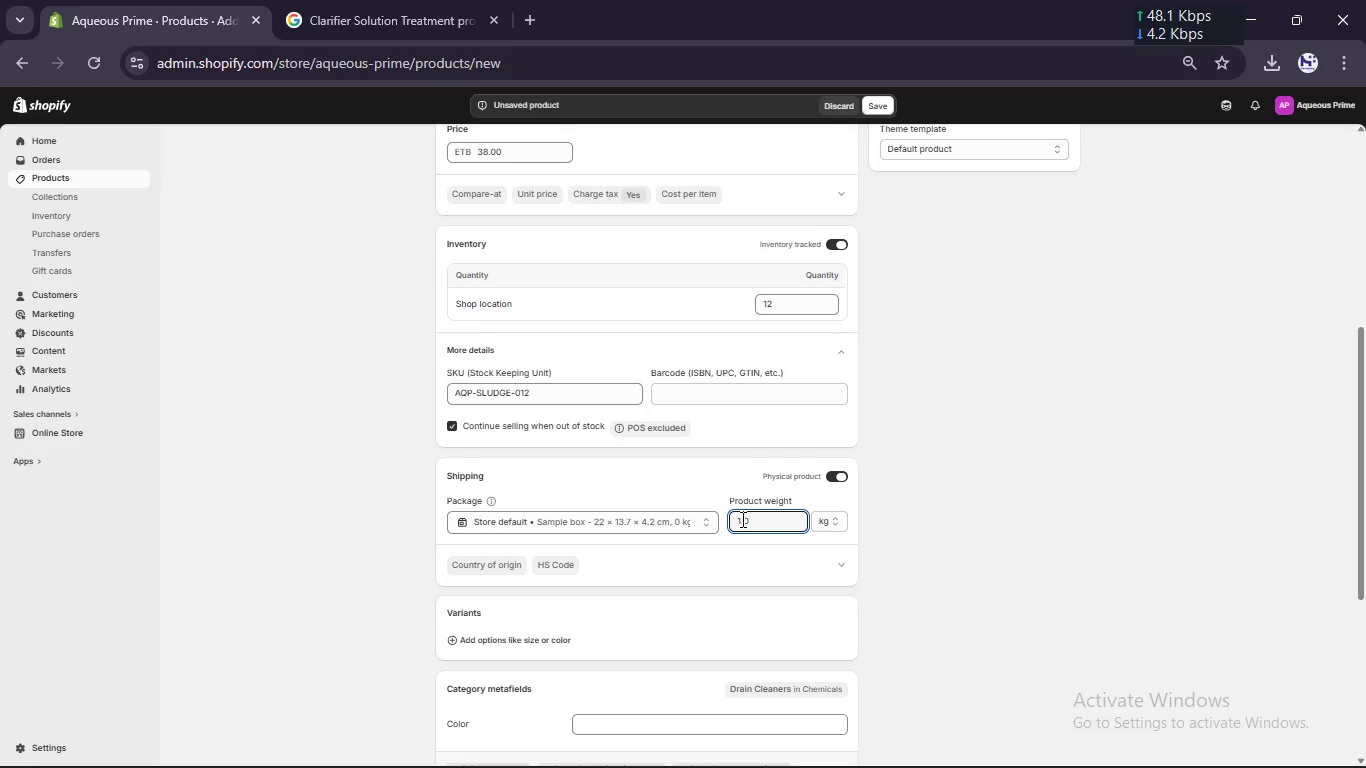 
scroll: coordinate [551, 495], scroll_direction: down, amount: 8.0
 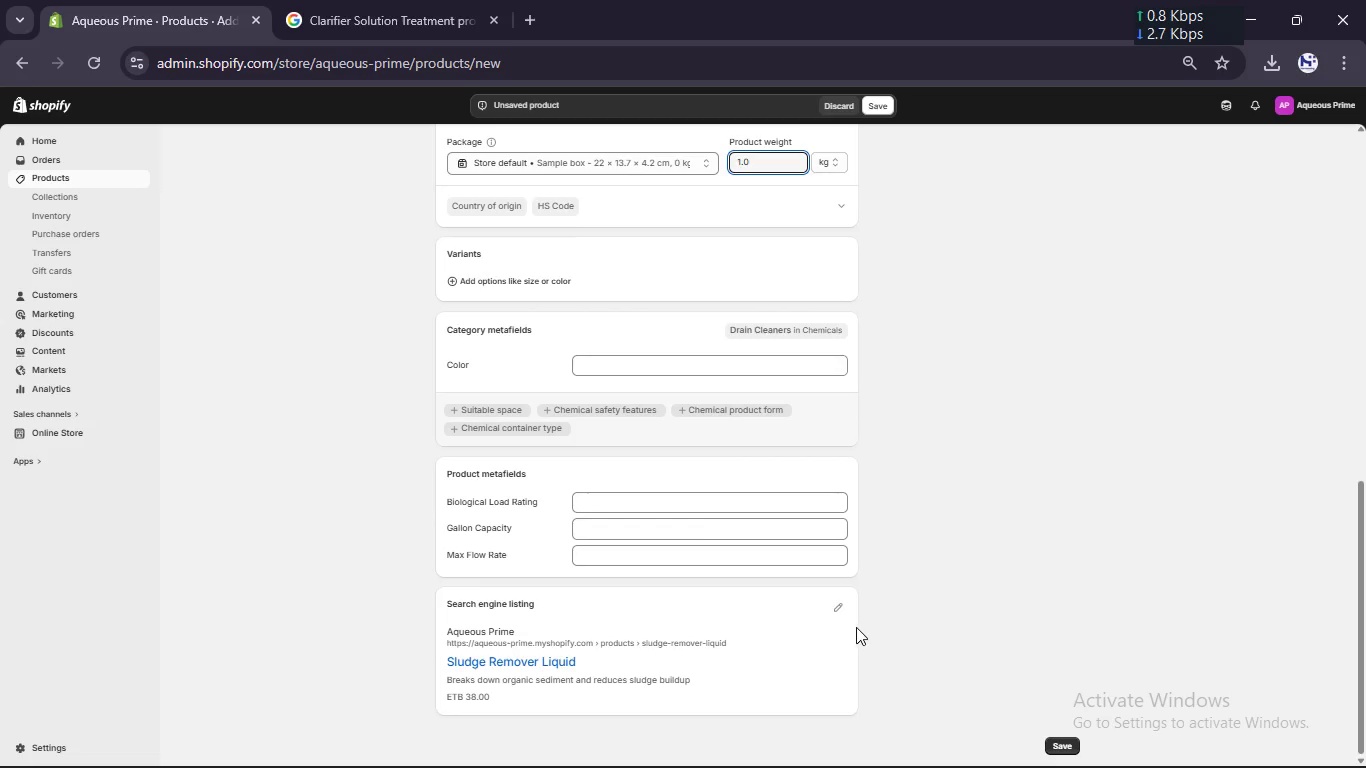 
left_click([837, 612])
 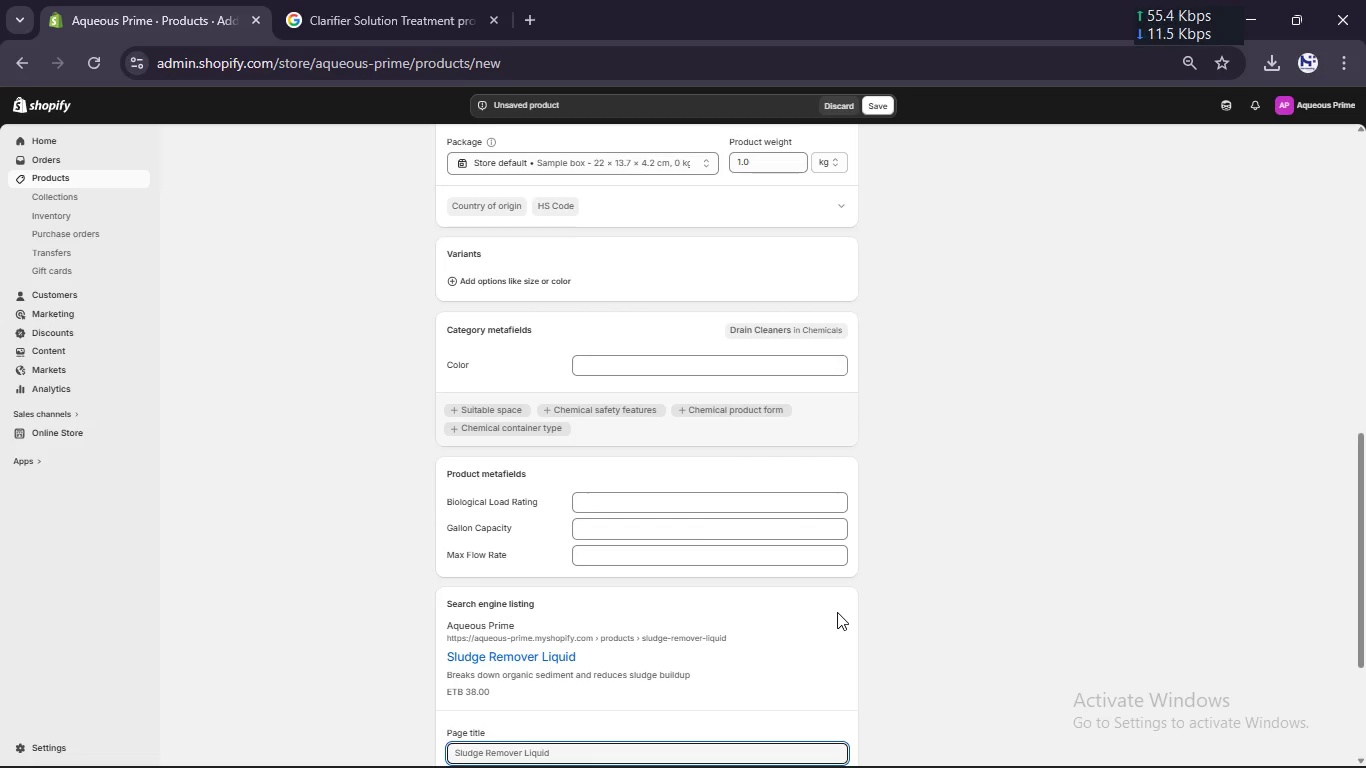 
scroll: coordinate [837, 612], scroll_direction: down, amount: 11.0
 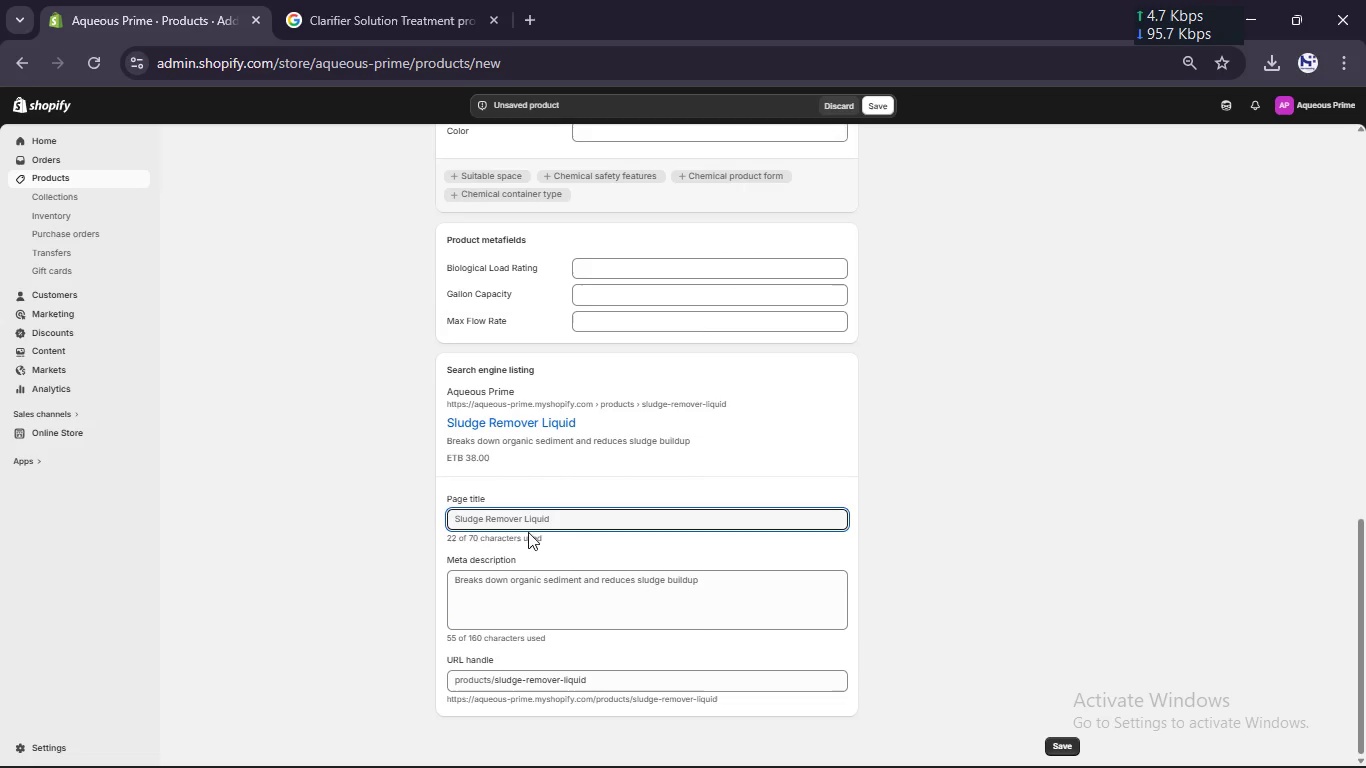 
left_click([564, 512])
 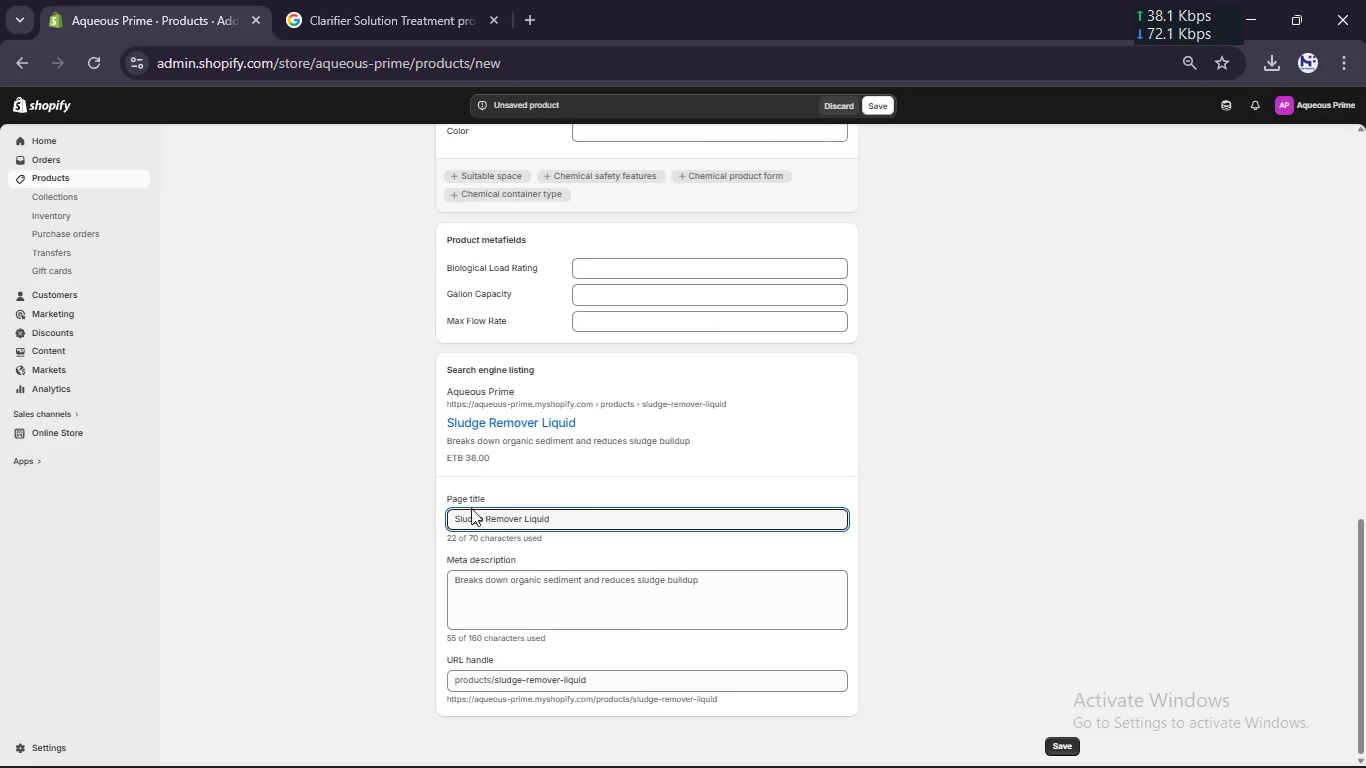 
left_click([453, 515])
 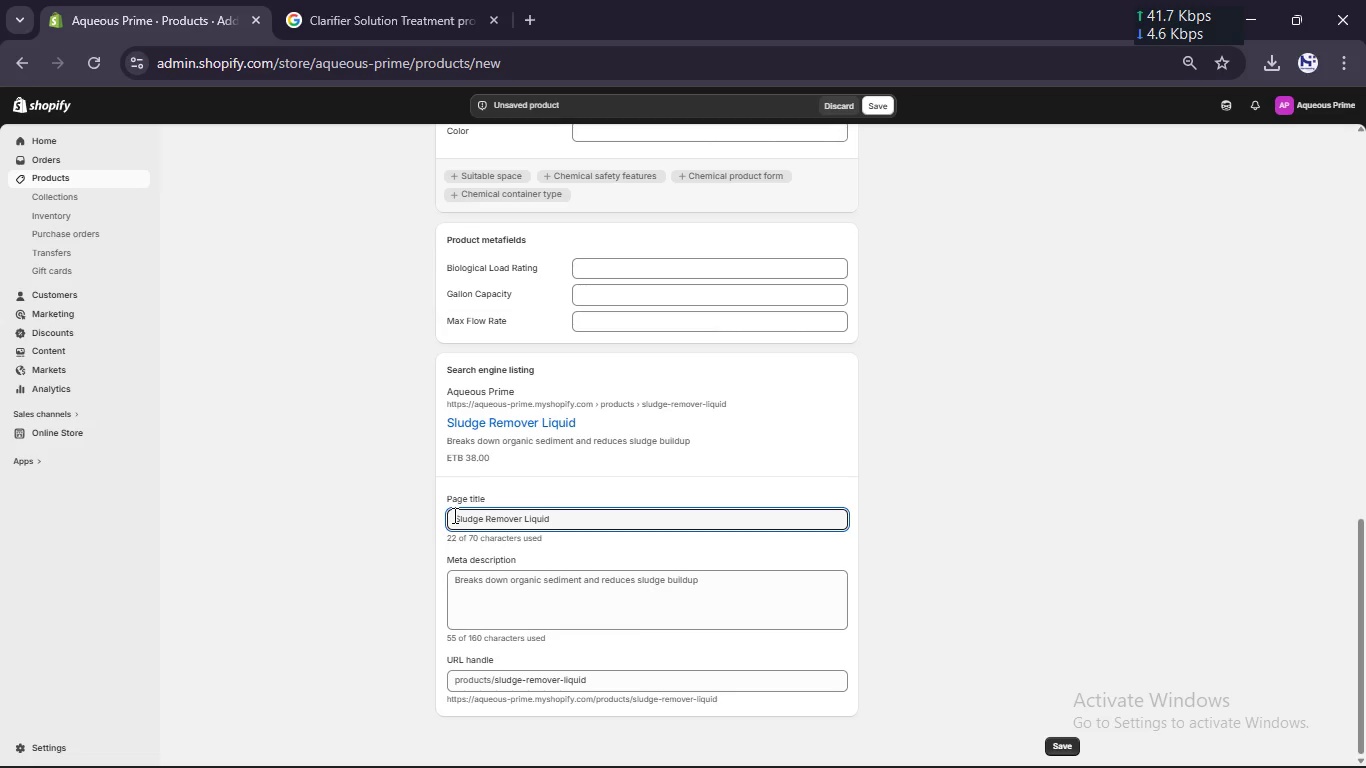 
type(Pond )
 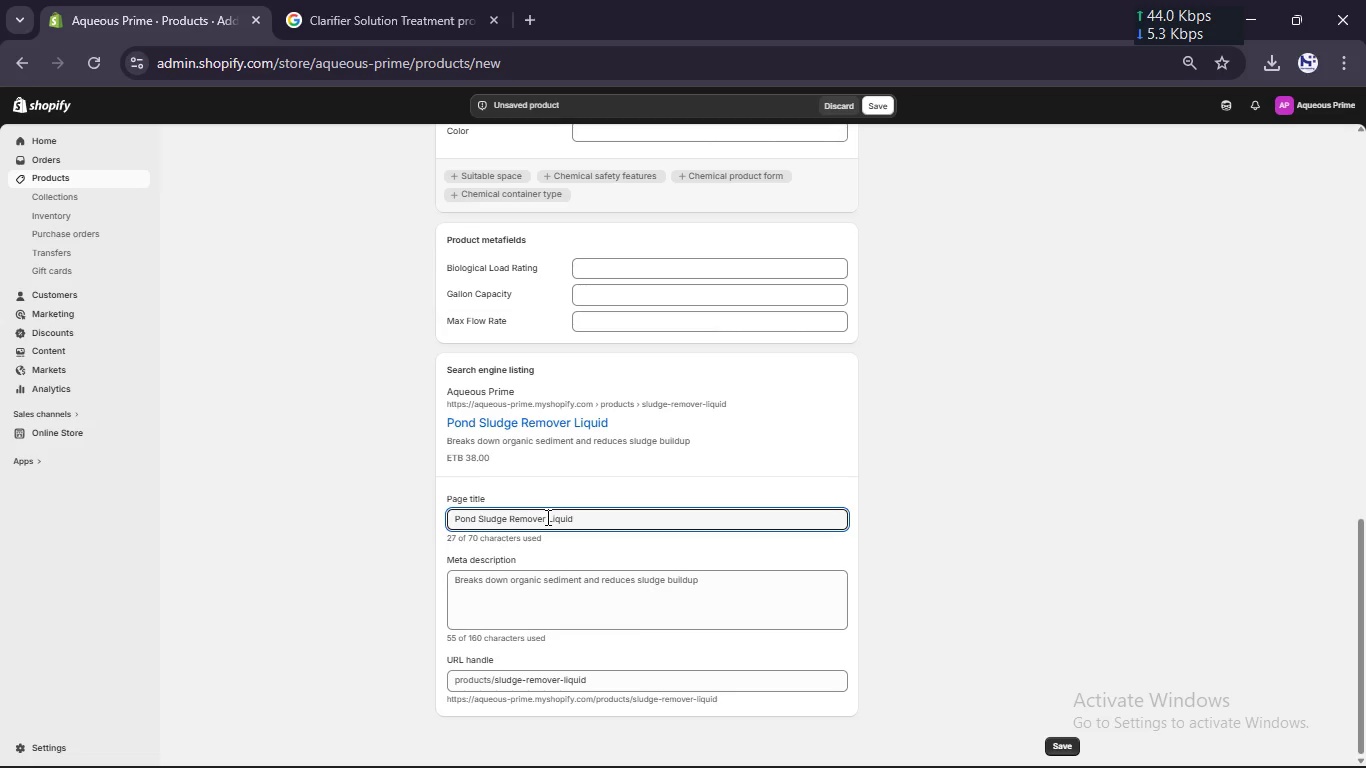 
double_click([568, 521])
 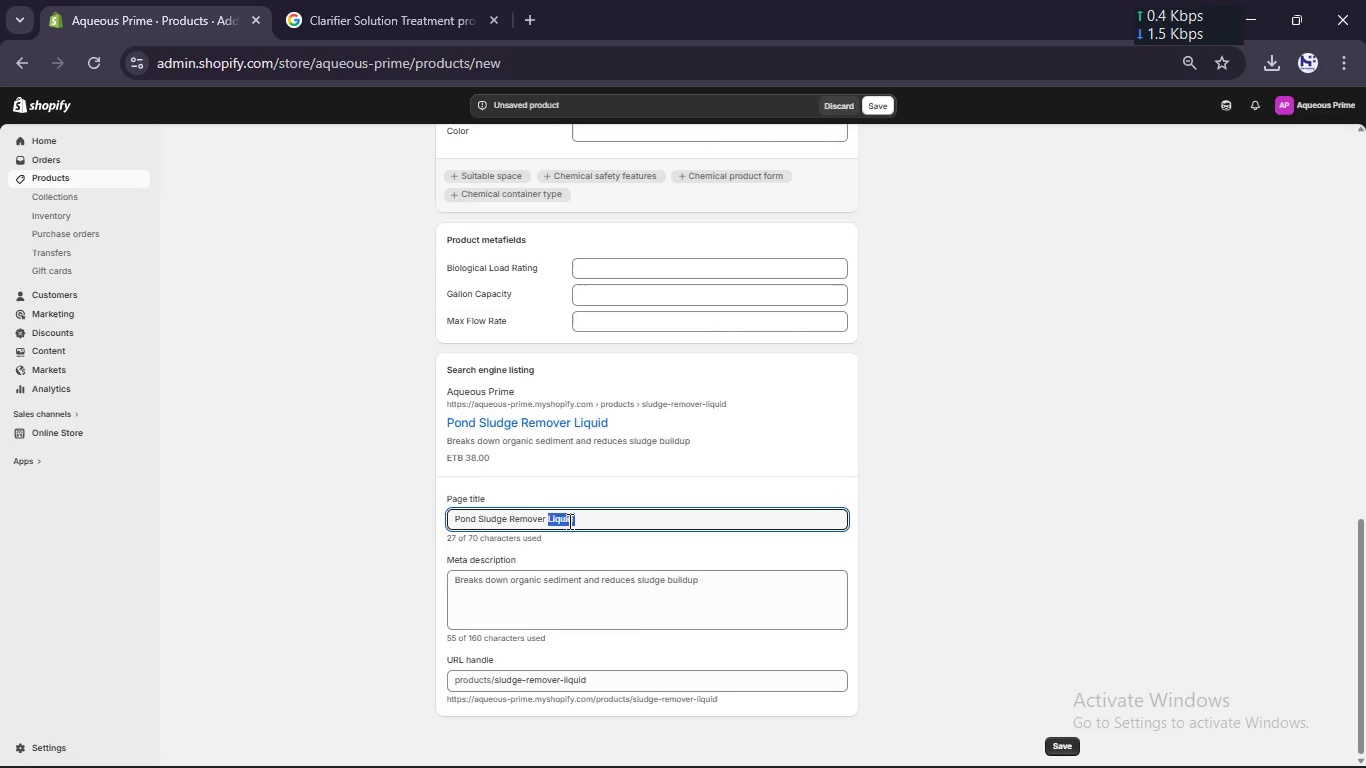 
left_click([568, 521])
 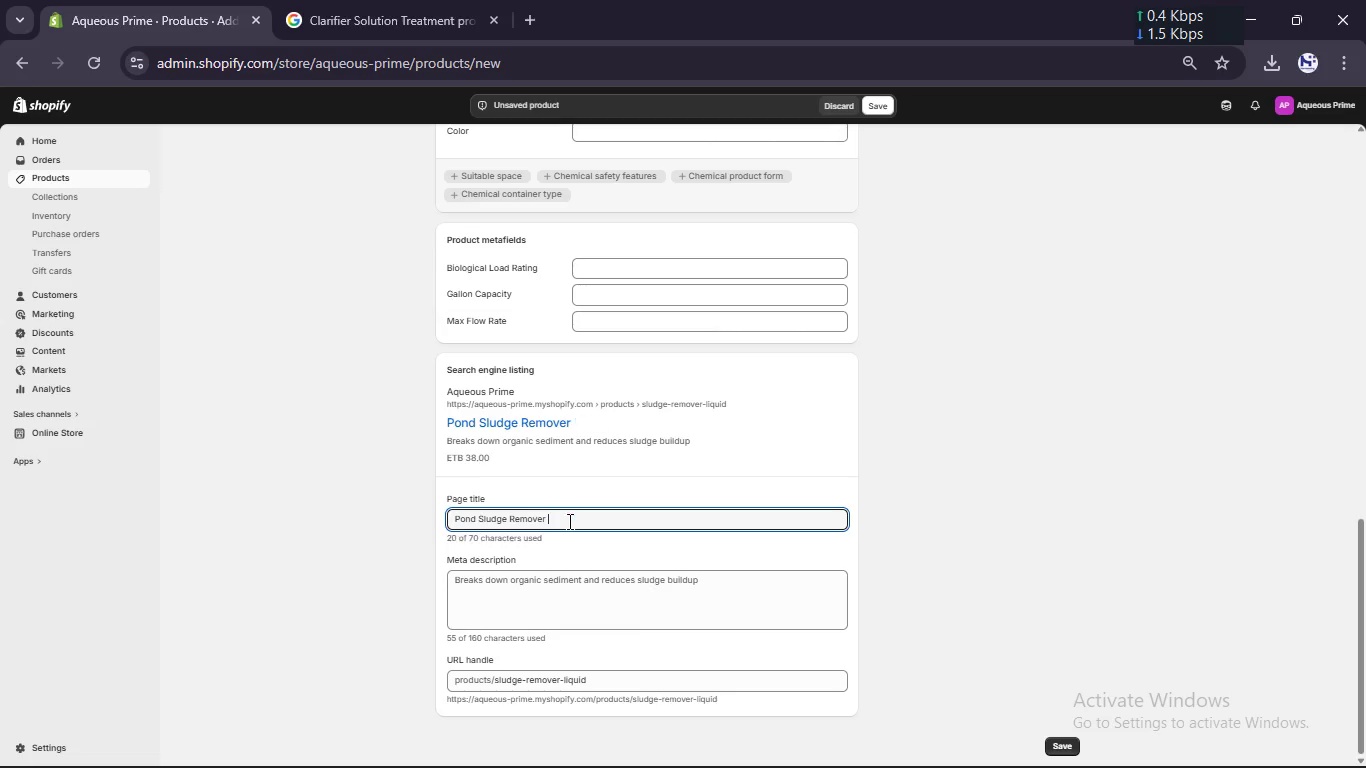 
key(Backspace)
type([Break] Waste Breakdown)
 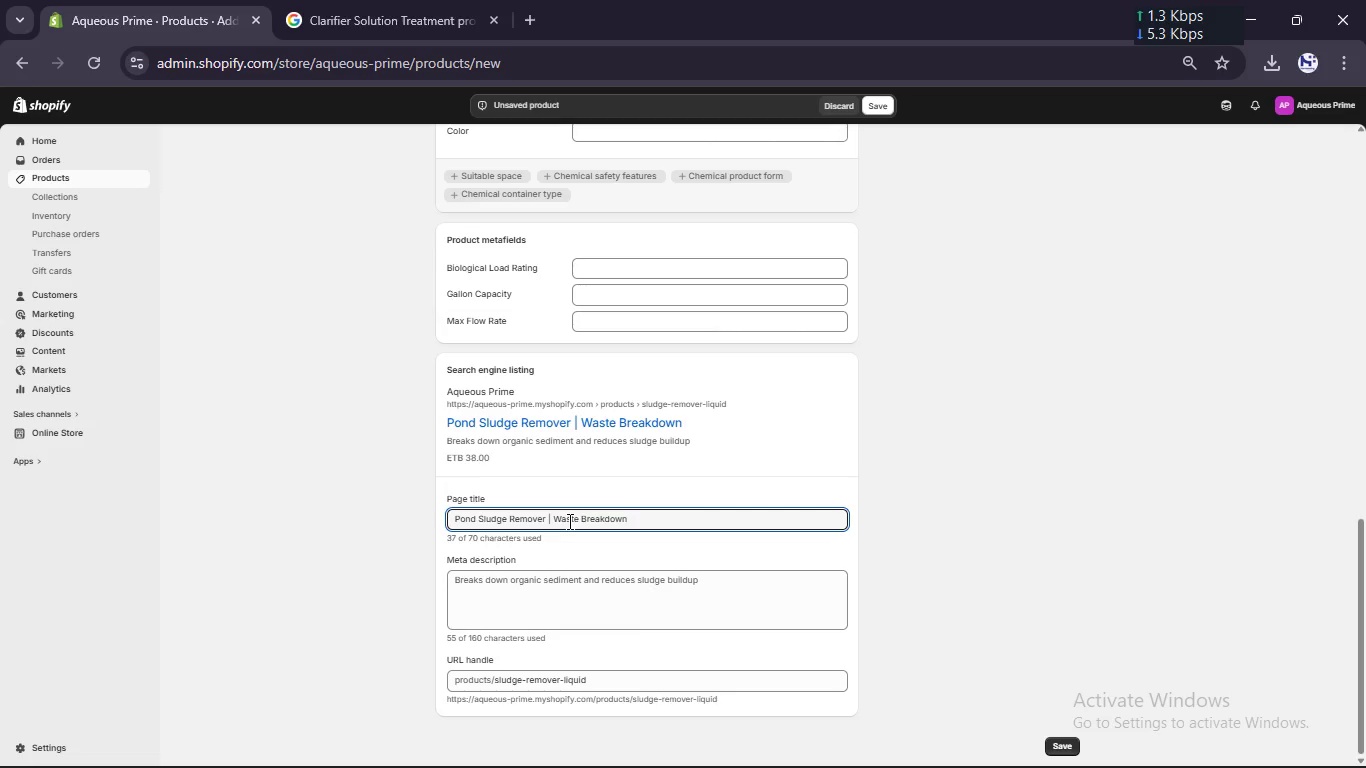 
scroll: coordinate [568, 521], scroll_direction: down, amount: 2.0
 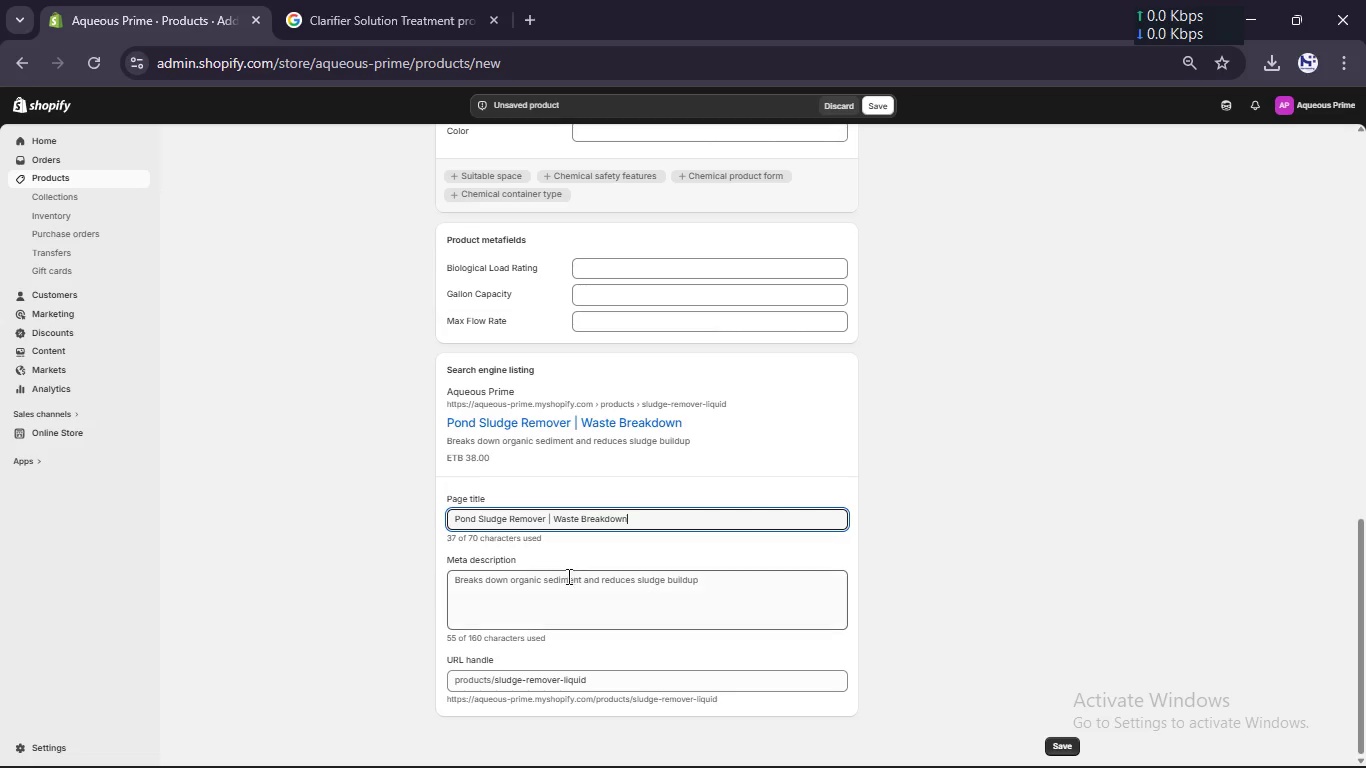 
left_click([567, 582])
 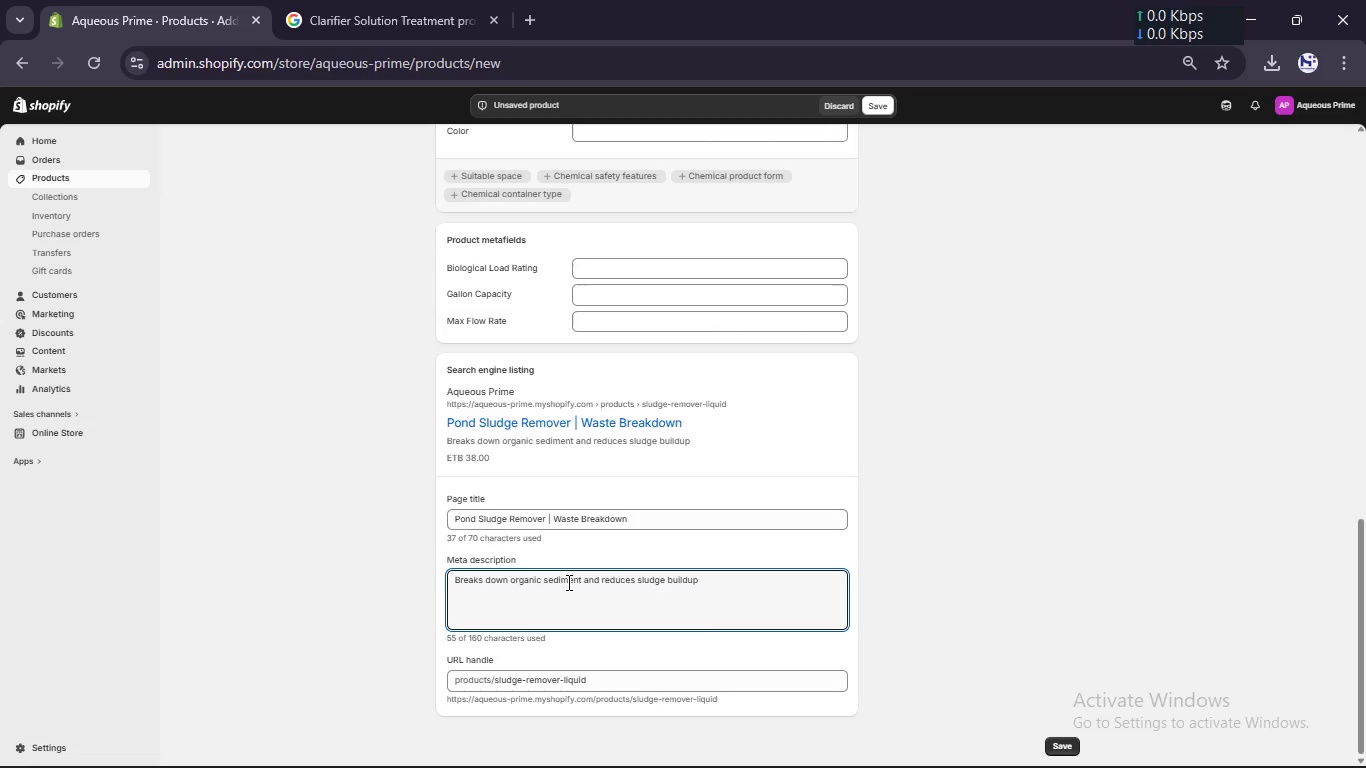 
key(Control+A)
 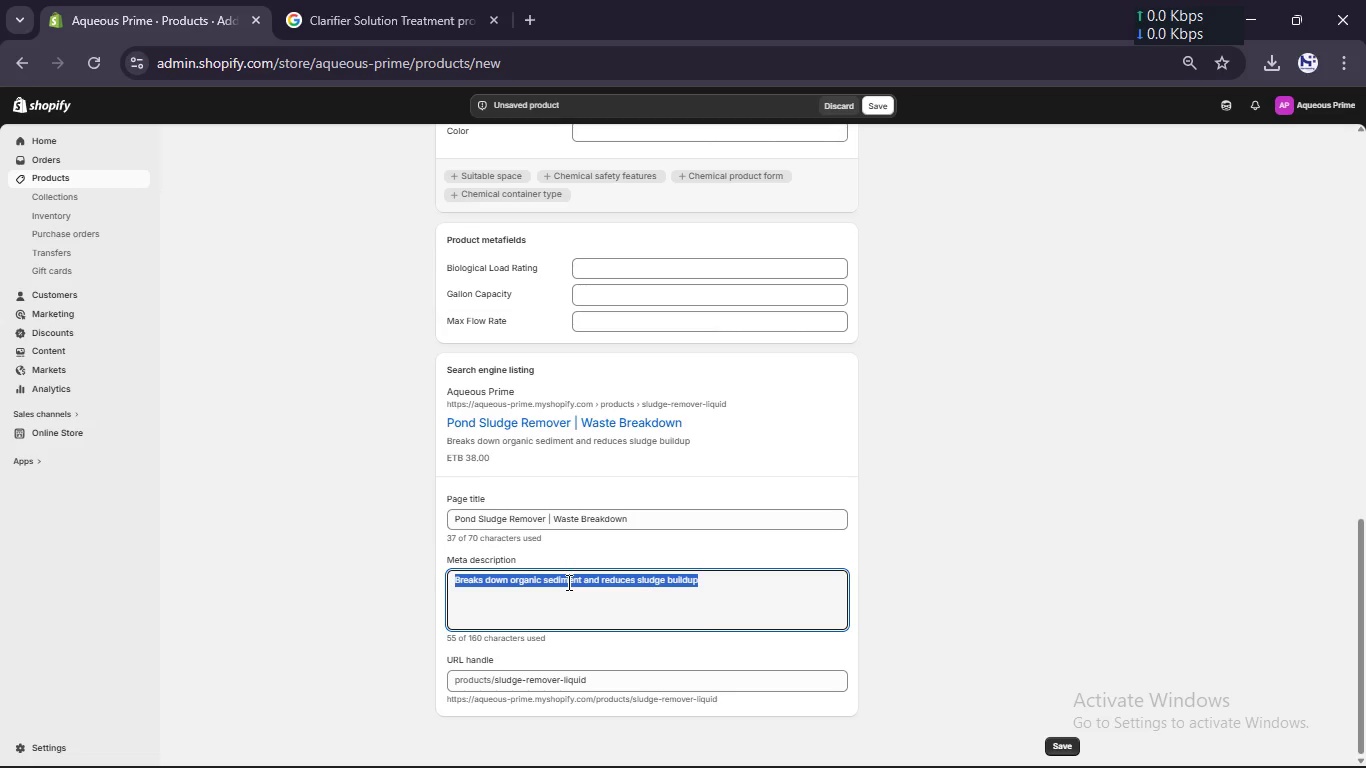 
type(Remo sludge buildup with as)
key(Backspace)
type( powerful treatment solution.)
 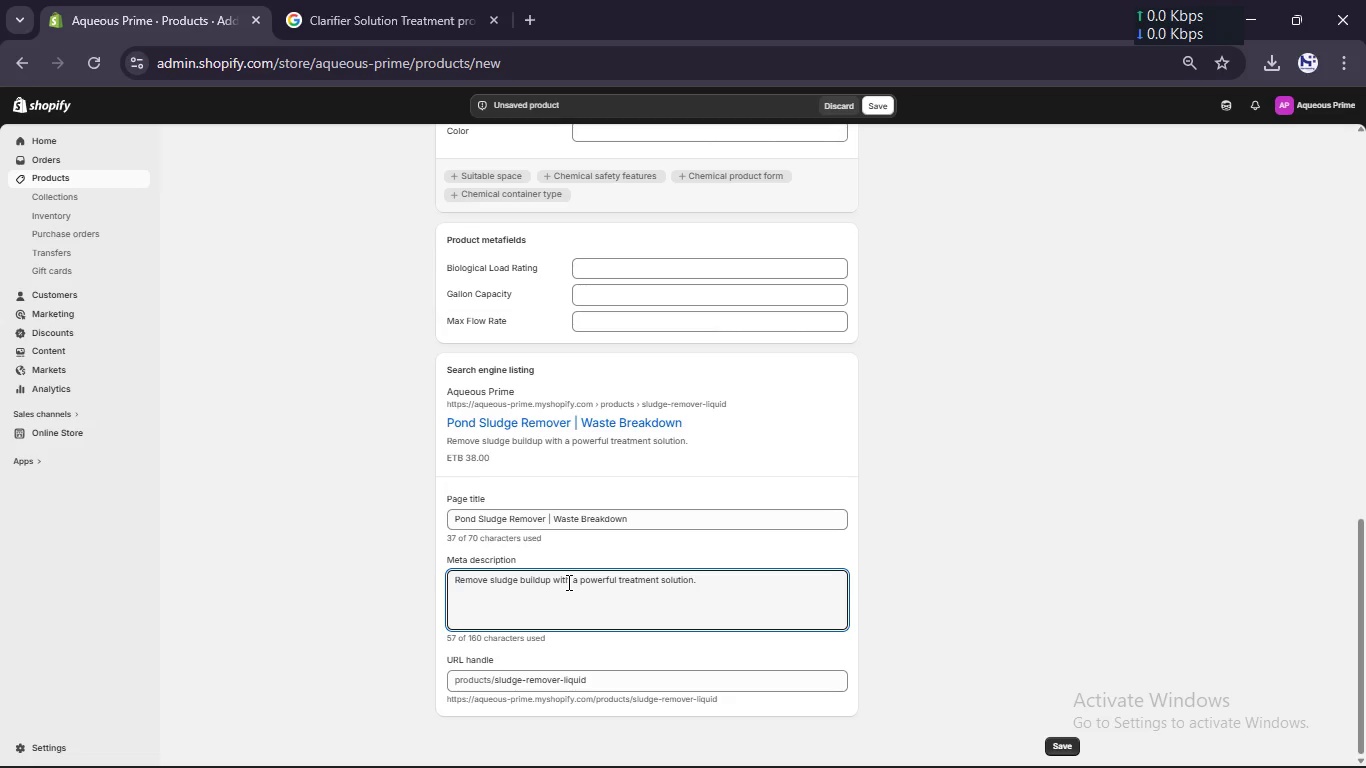 
hold_key(key=V, duration=0.47)
 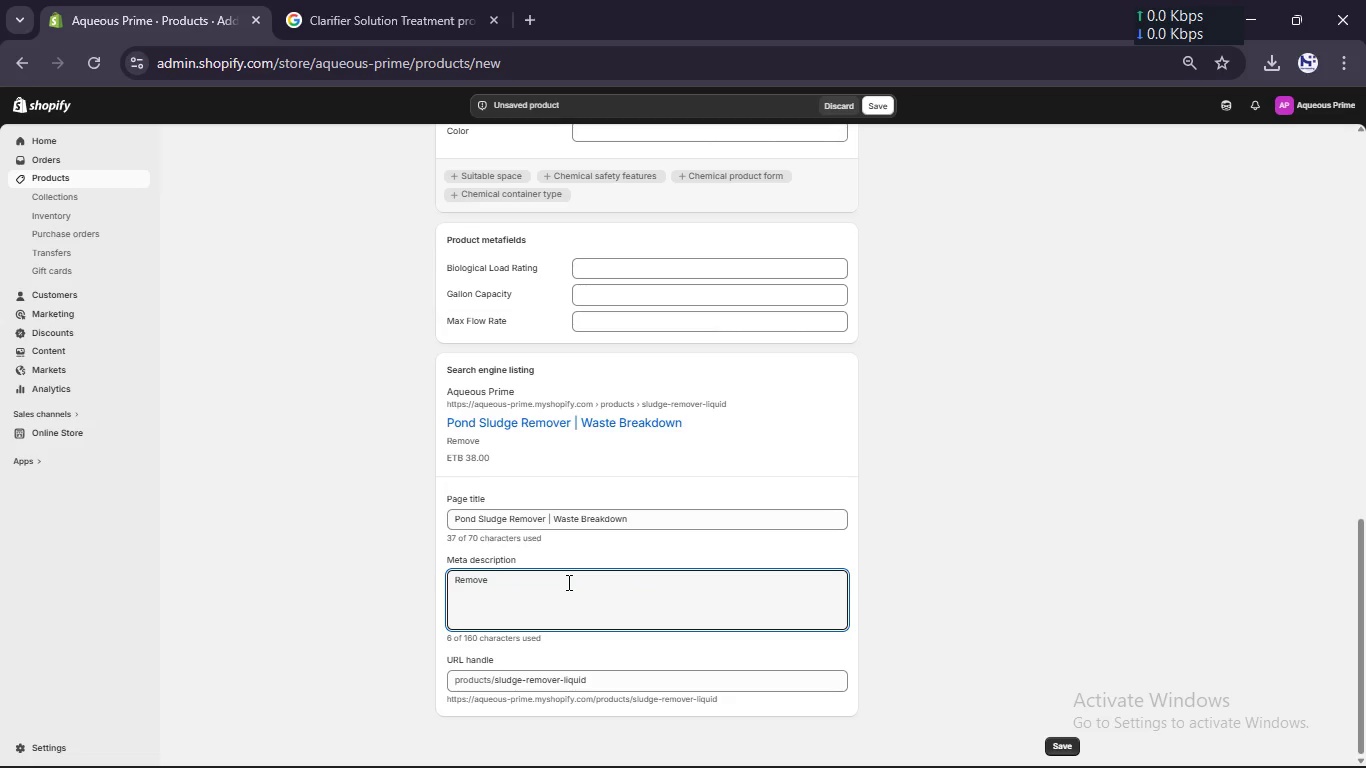 
scroll: coordinate [567, 582], scroll_direction: down, amount: 3.0
 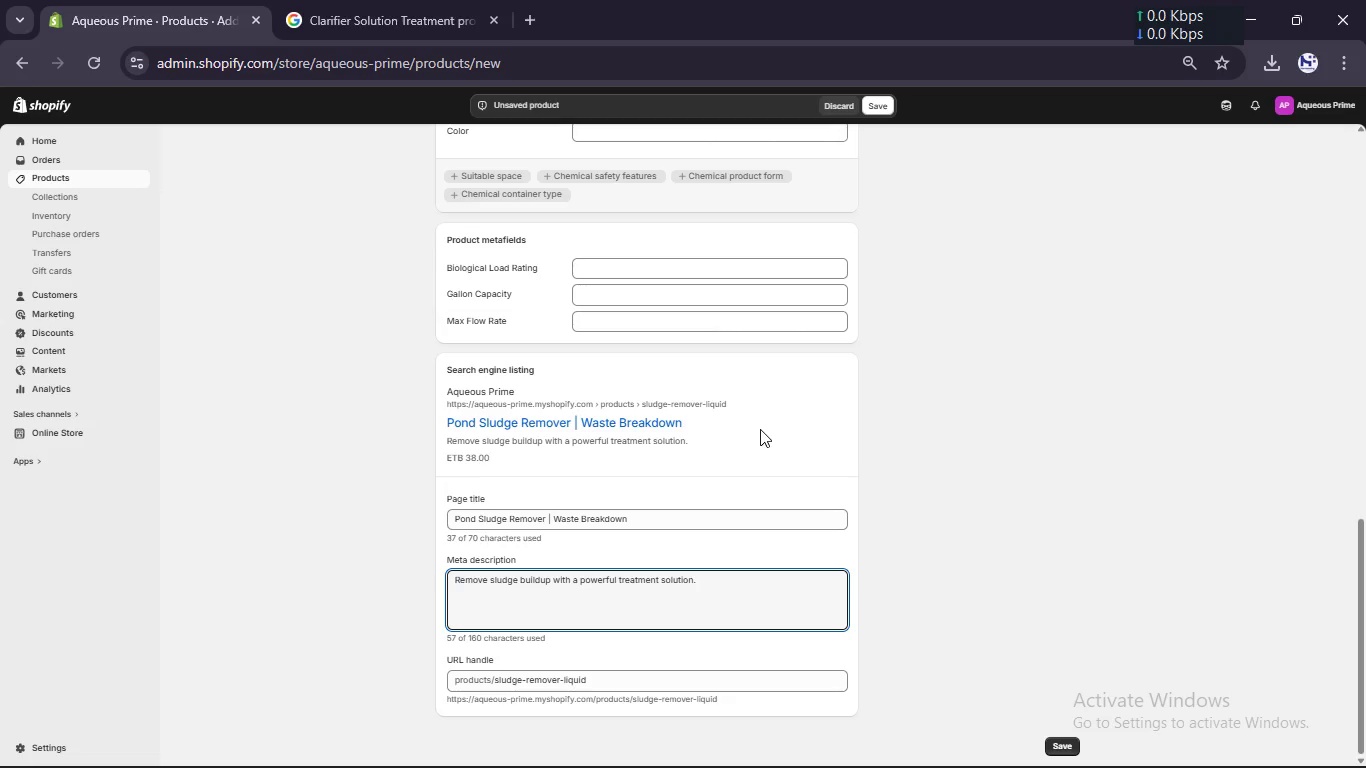 
scroll: coordinate [760, 429], scroll_direction: up, amount: 8.0
 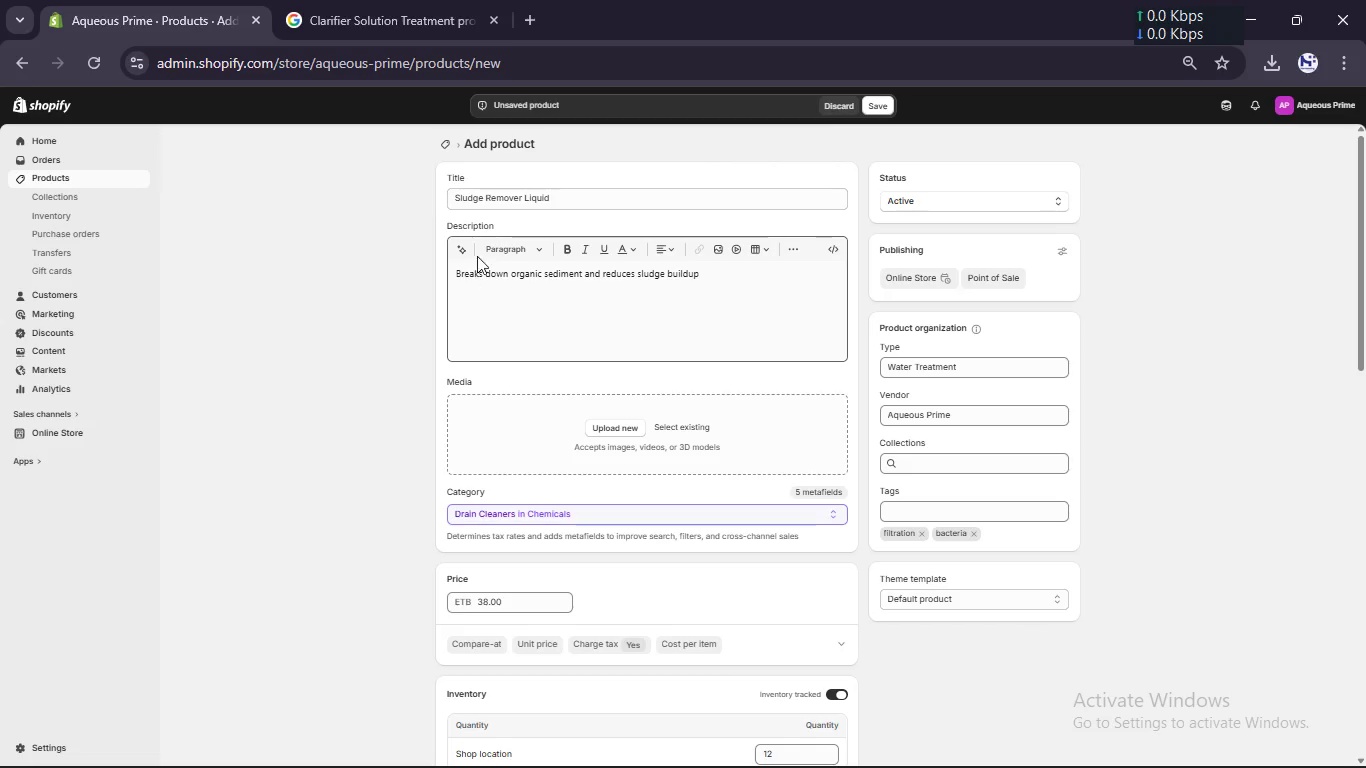 
left_click([579, 201])
 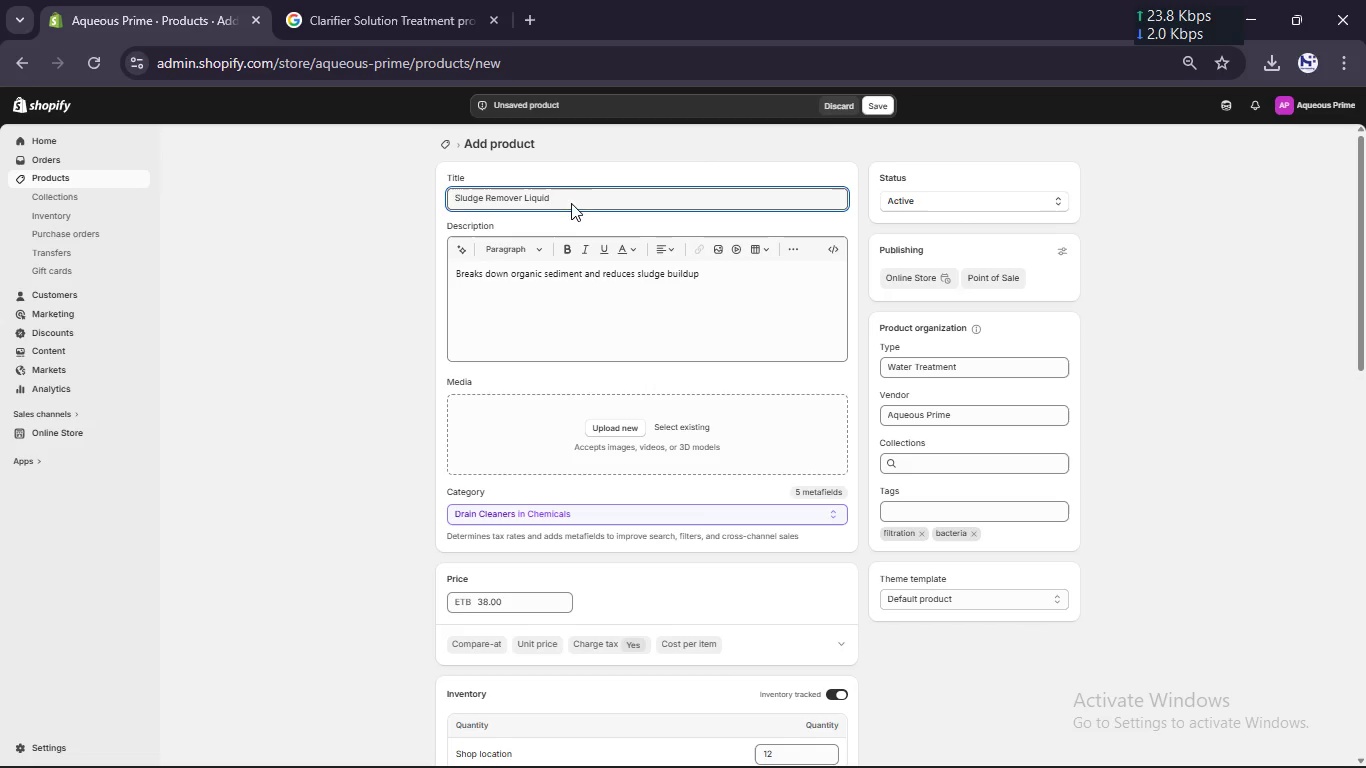 
key(Control+A)
 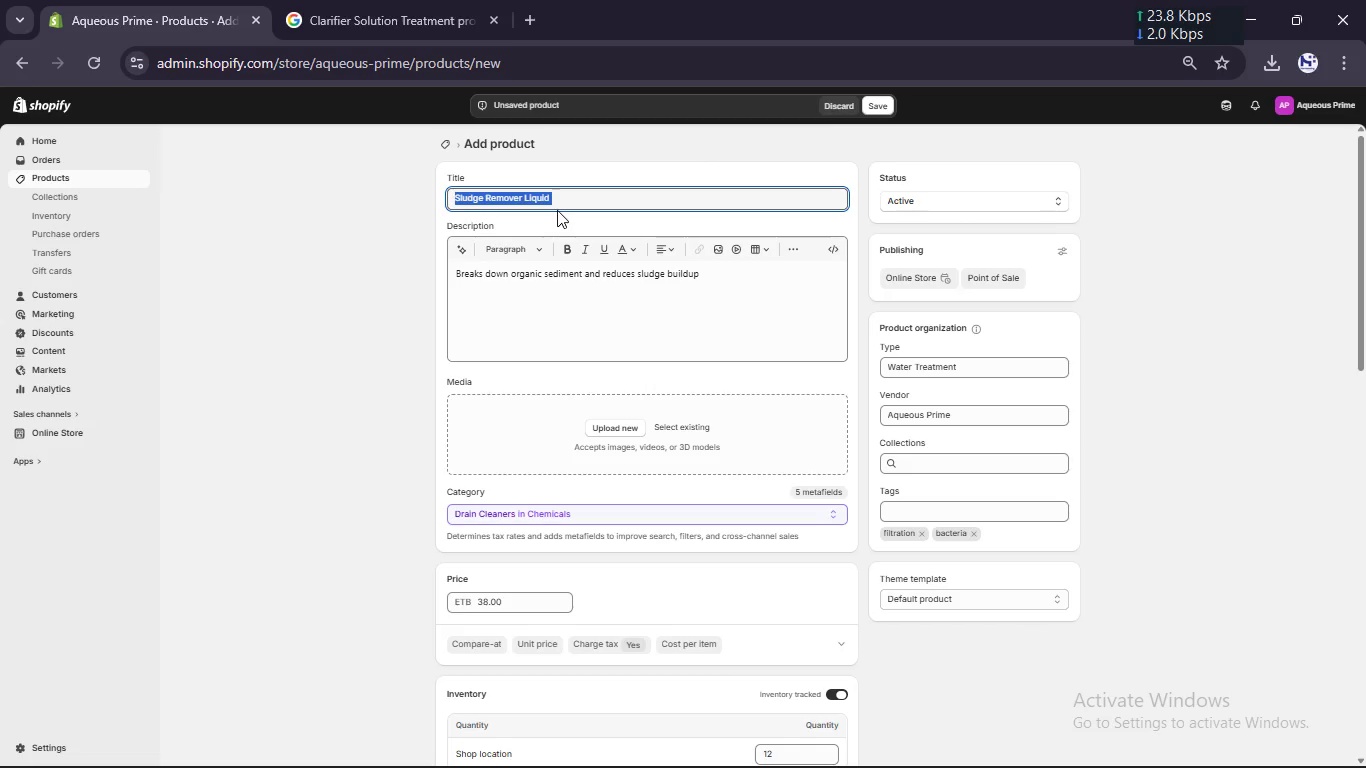 
key(Control+C)
 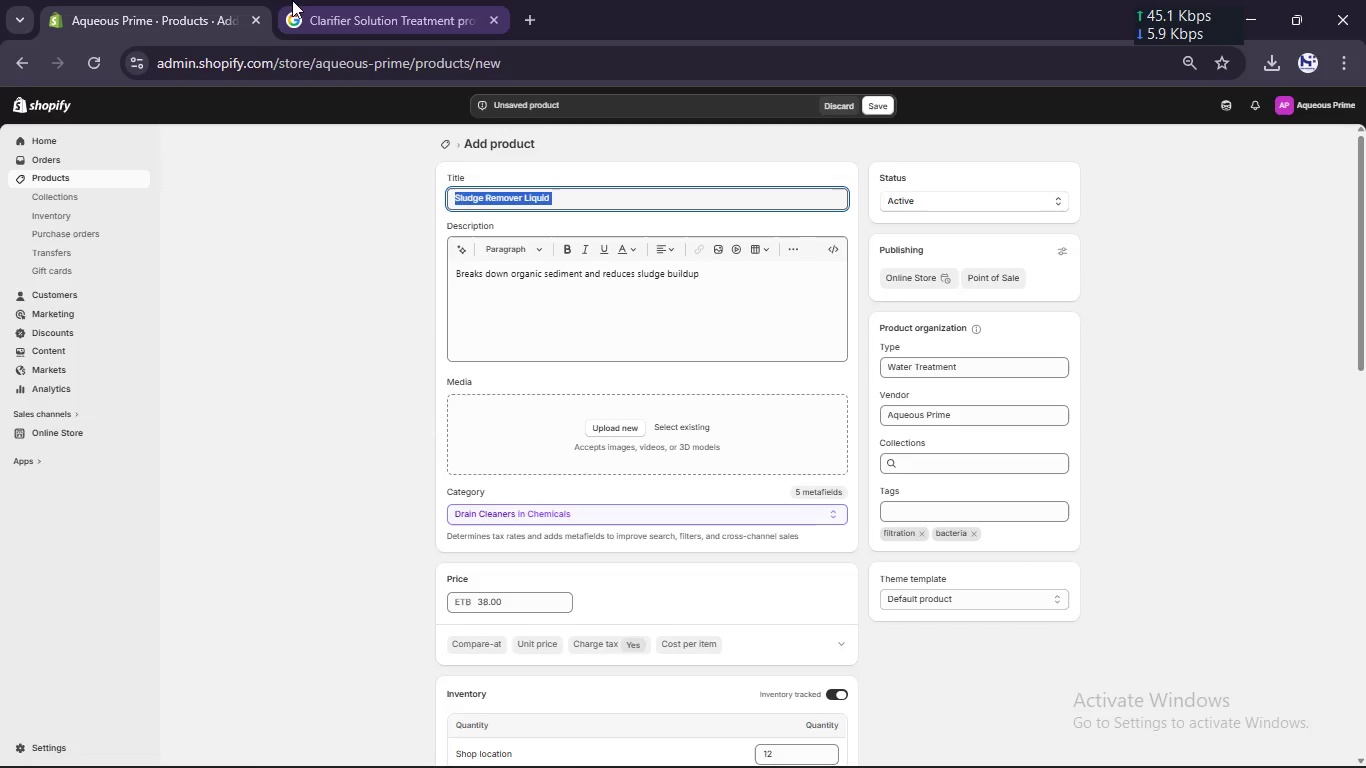 
left_click([287, 0])
 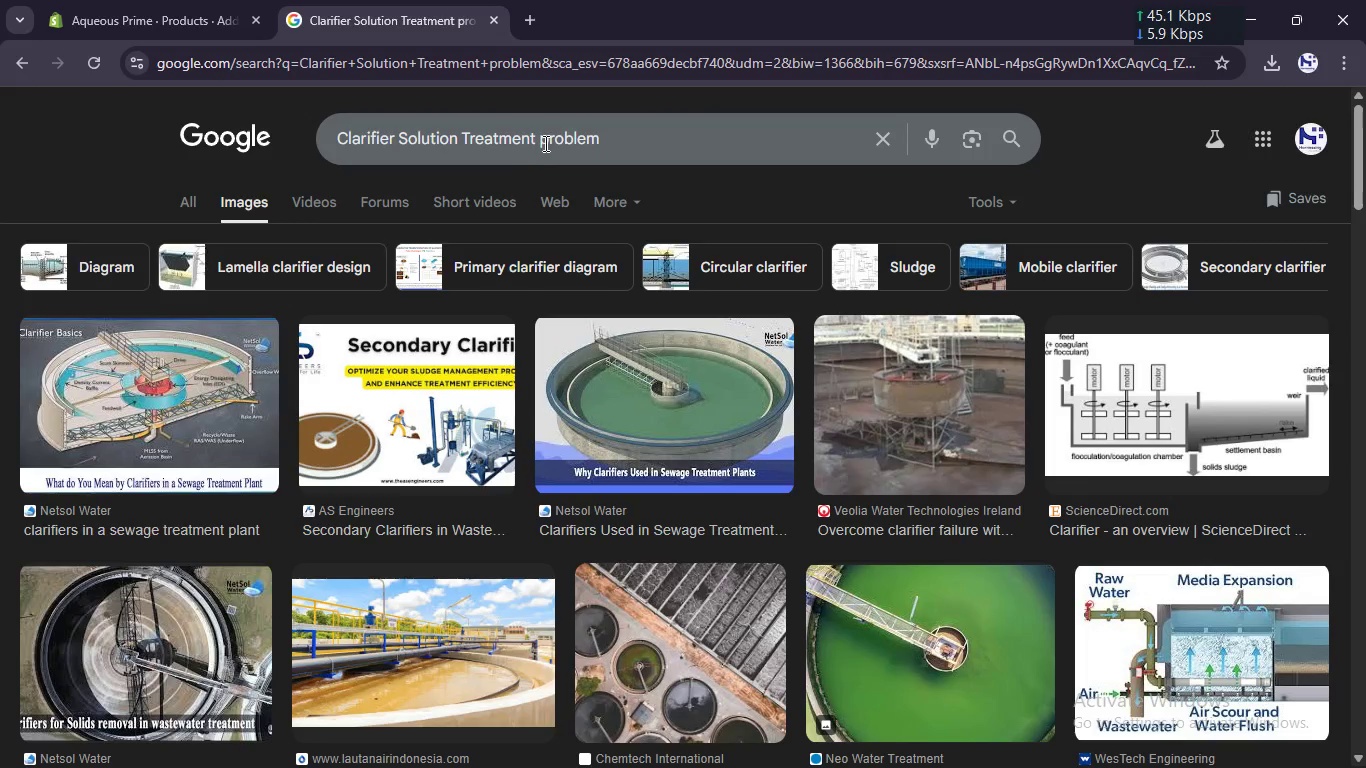 
left_click_drag(start_coordinate=[536, 132], to_coordinate=[234, 149])
 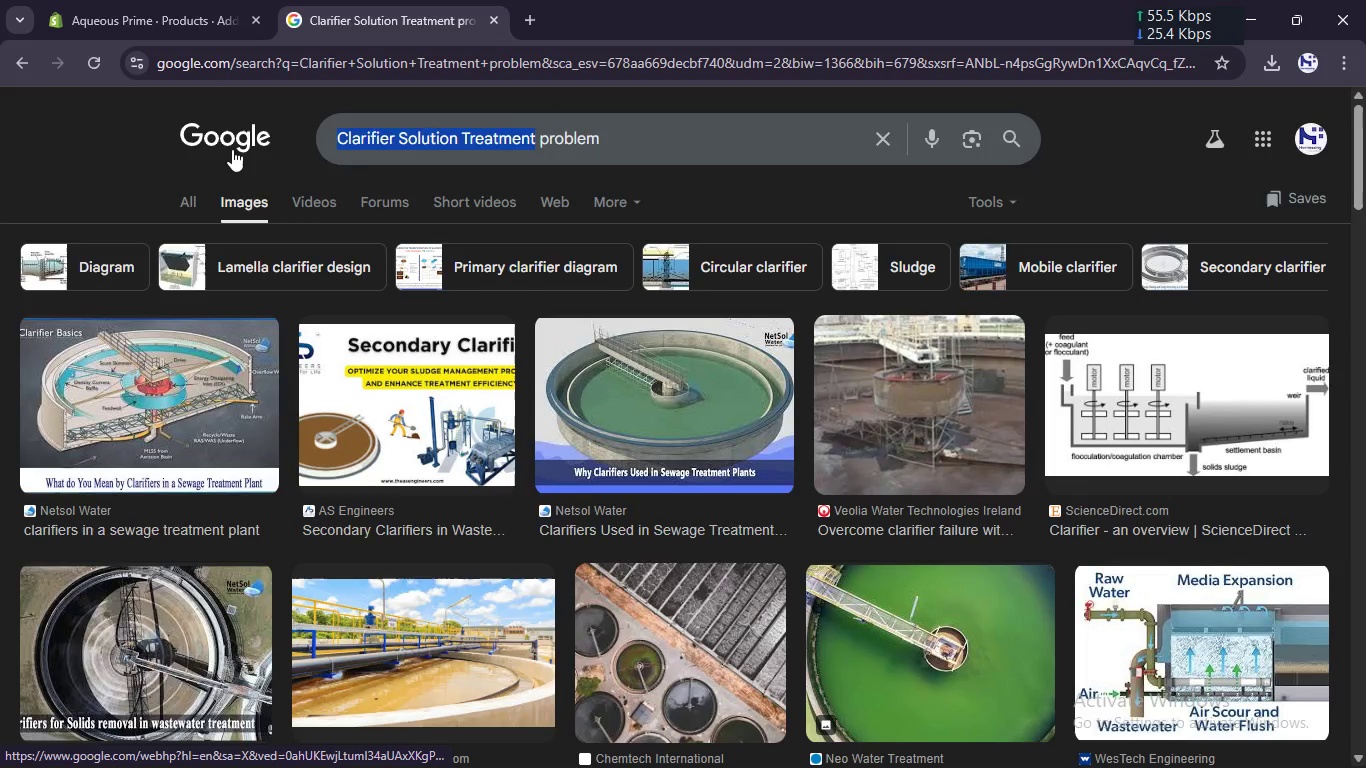 
key(Control+V)
 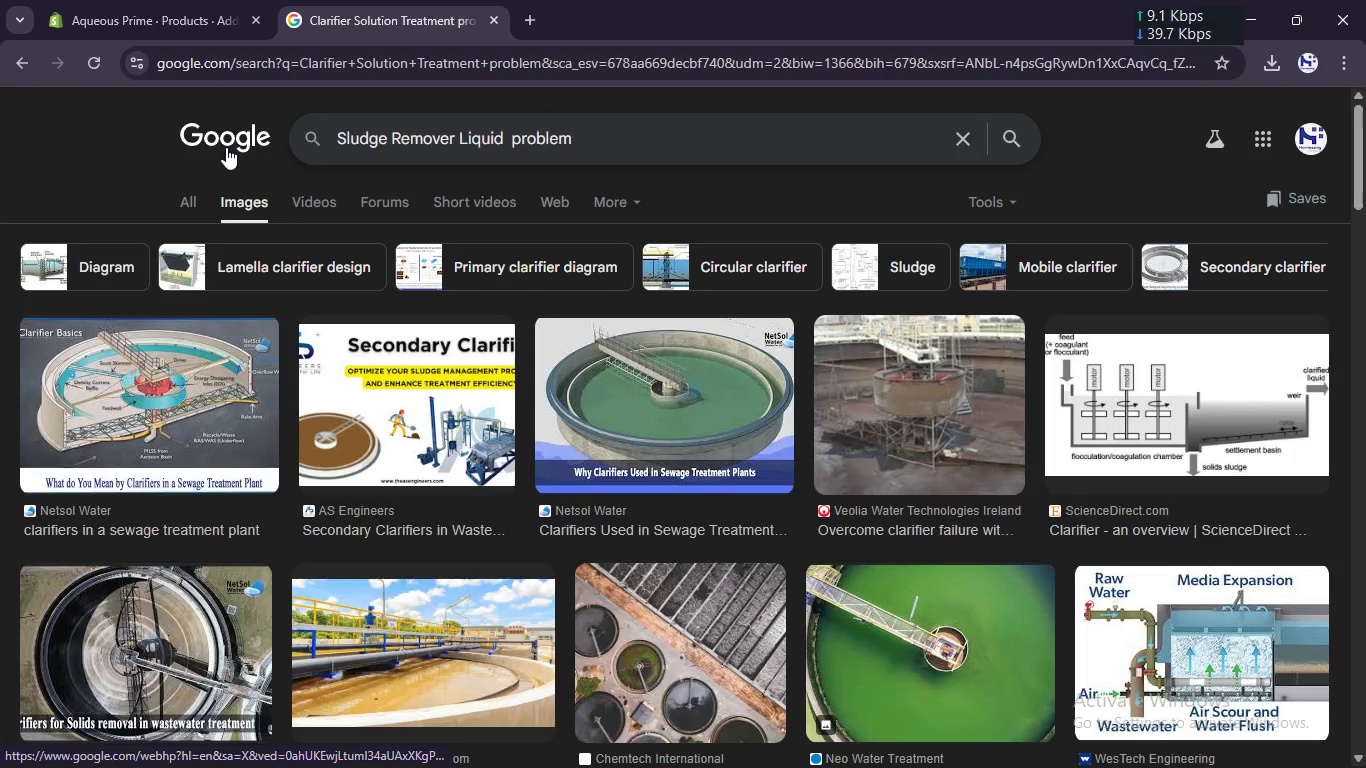 
key(Enter)
 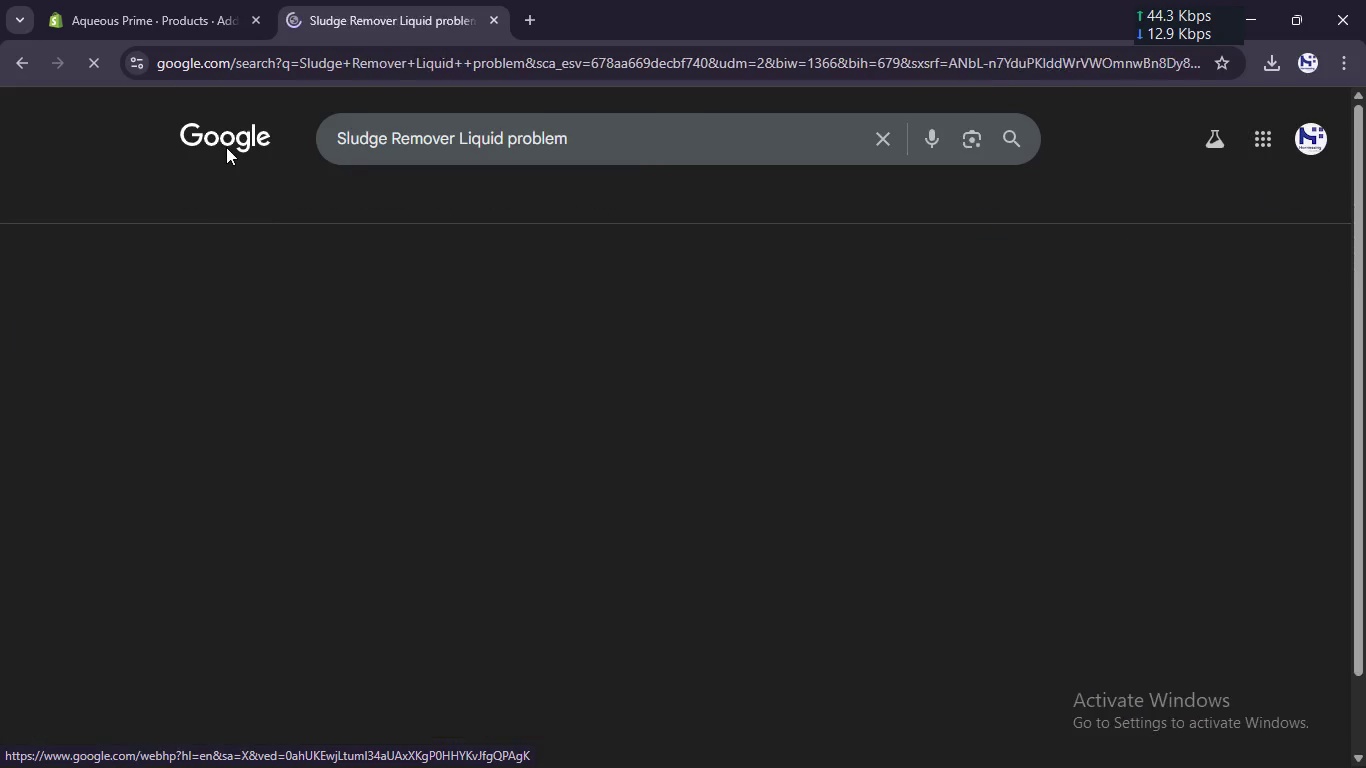 
mouse_move([221, 173])
 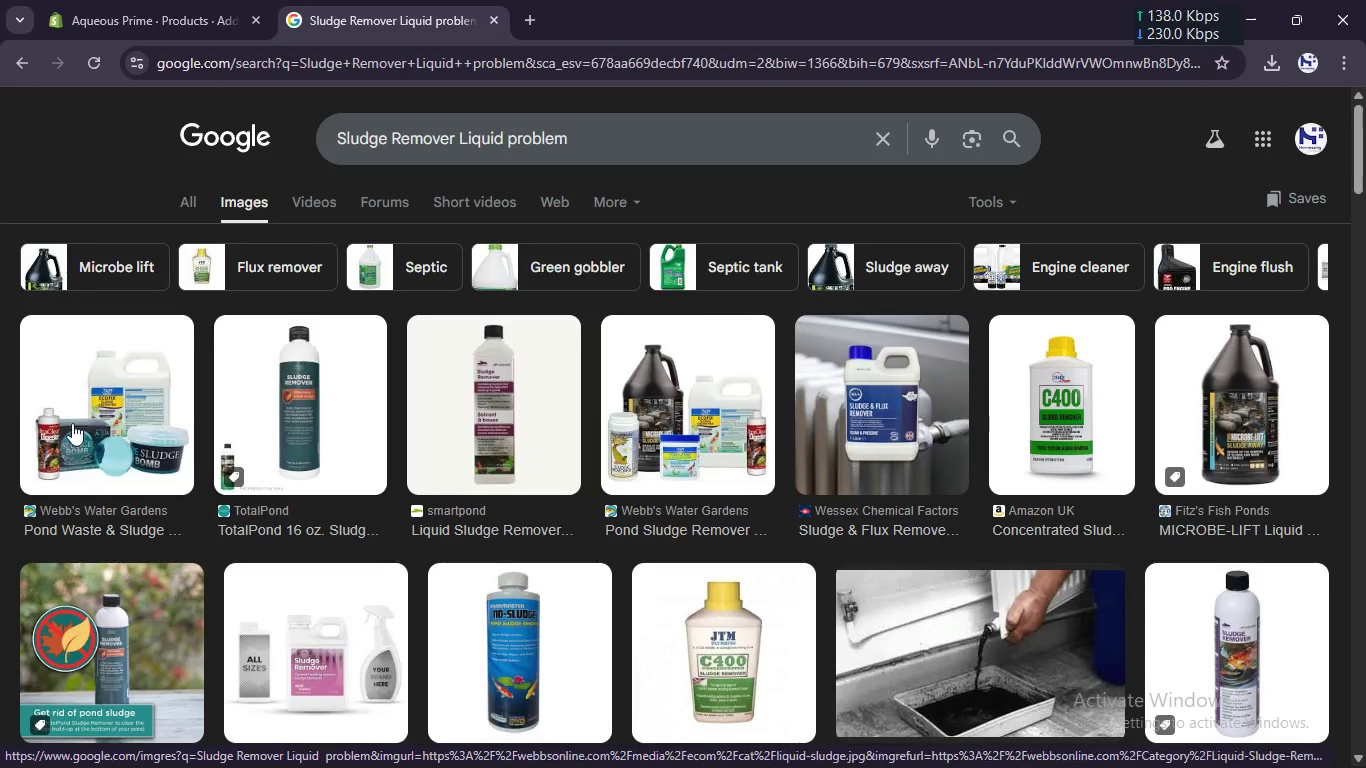 
right_click([72, 423])
 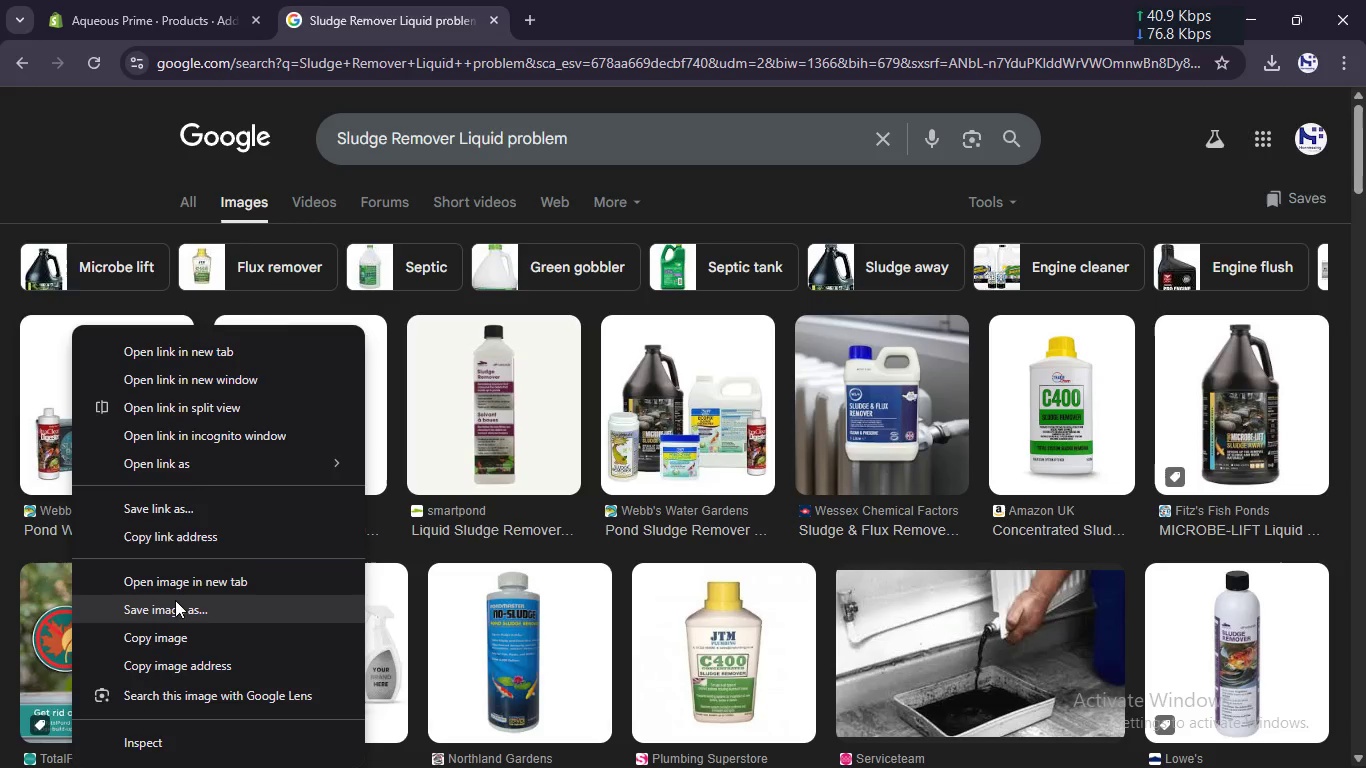 
left_click([175, 609])
 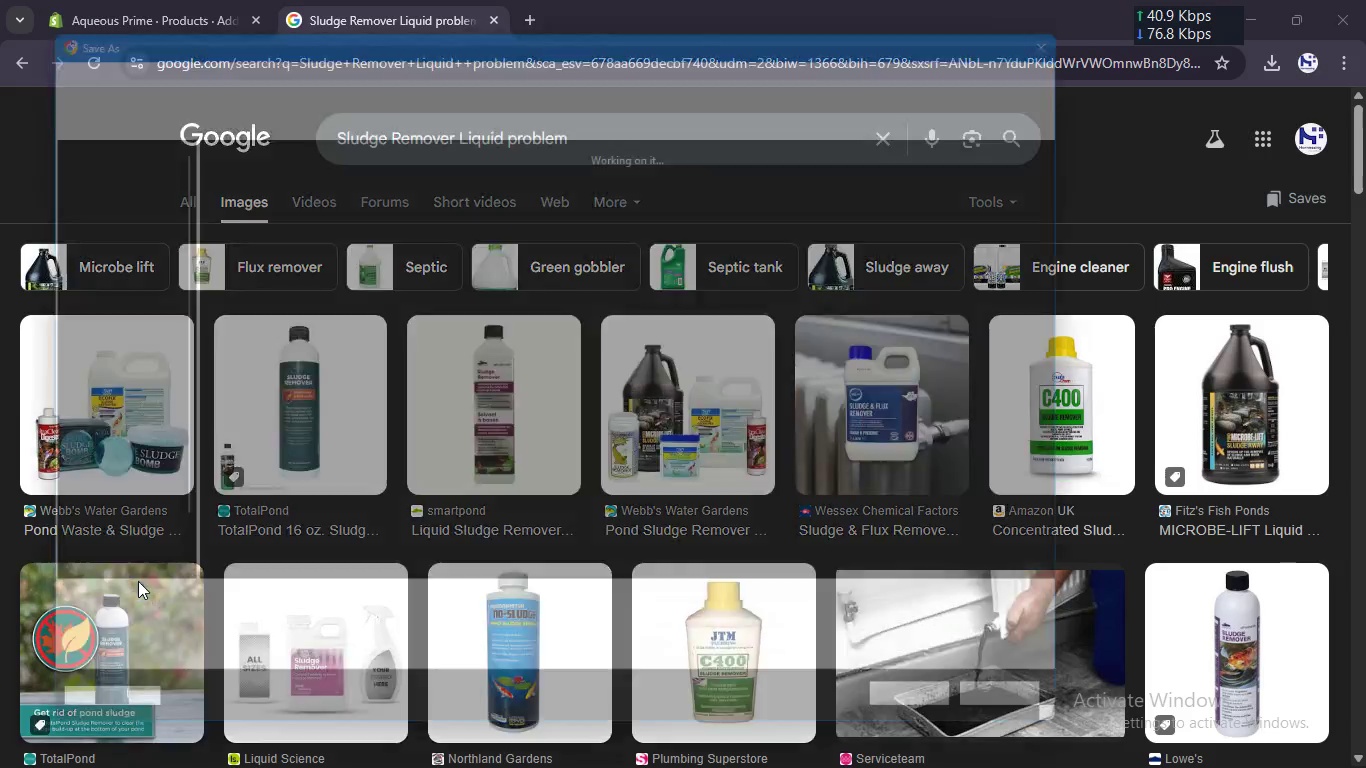 
key(Enter)
 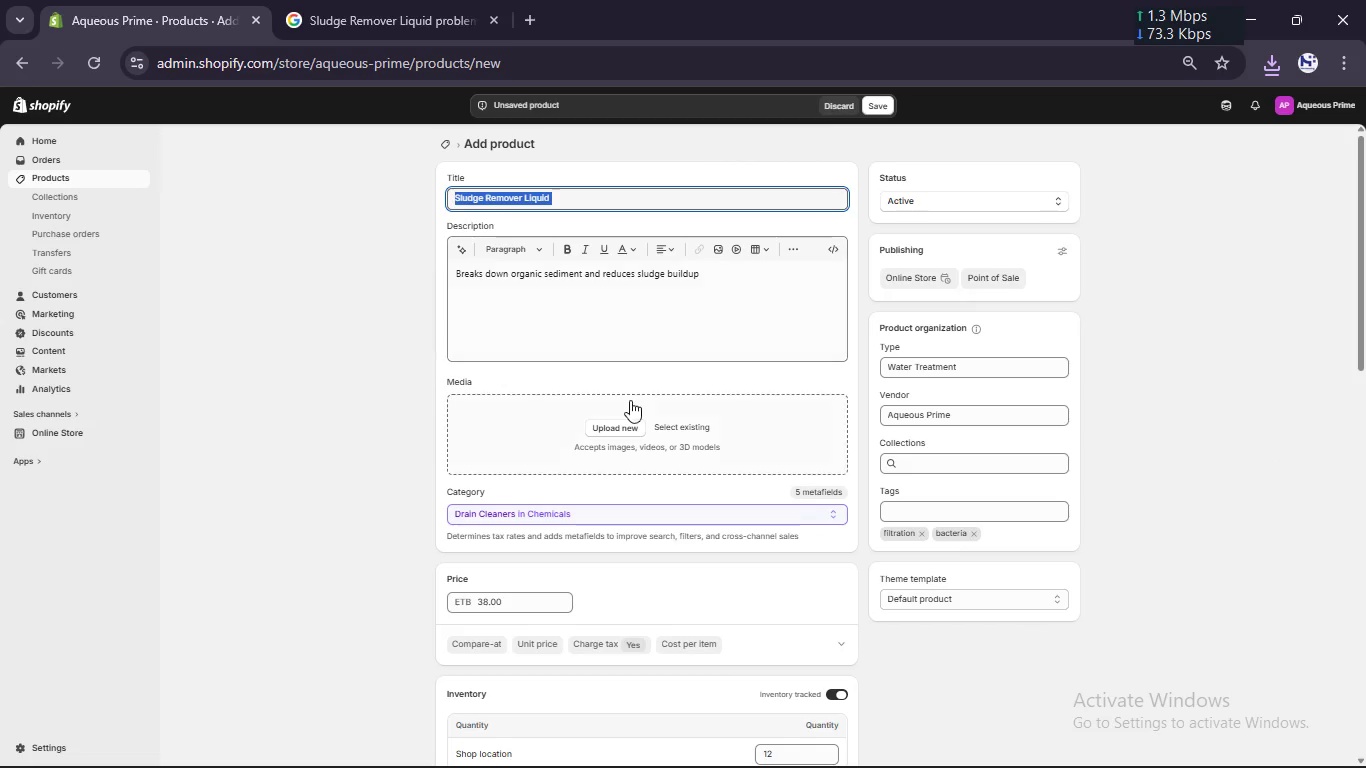 
left_click([627, 421])
 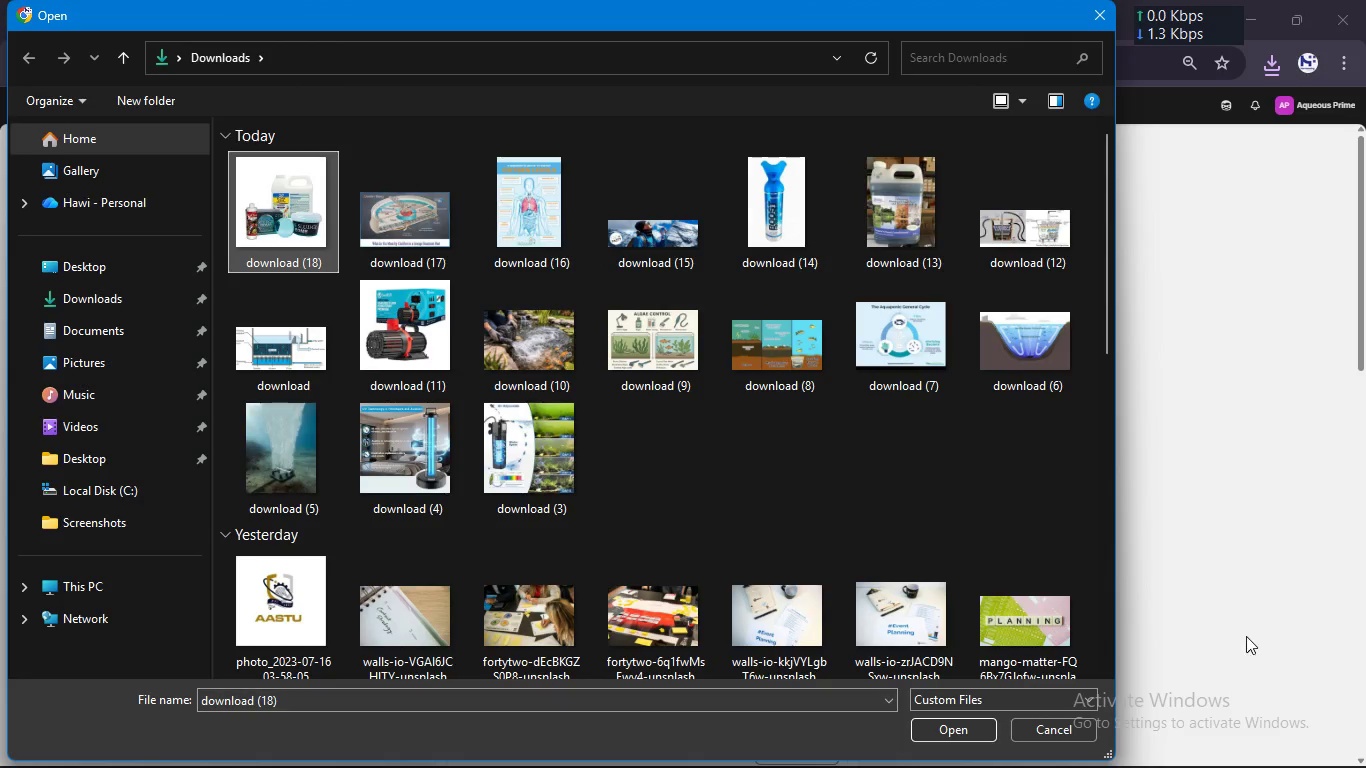 
left_click([970, 738])
 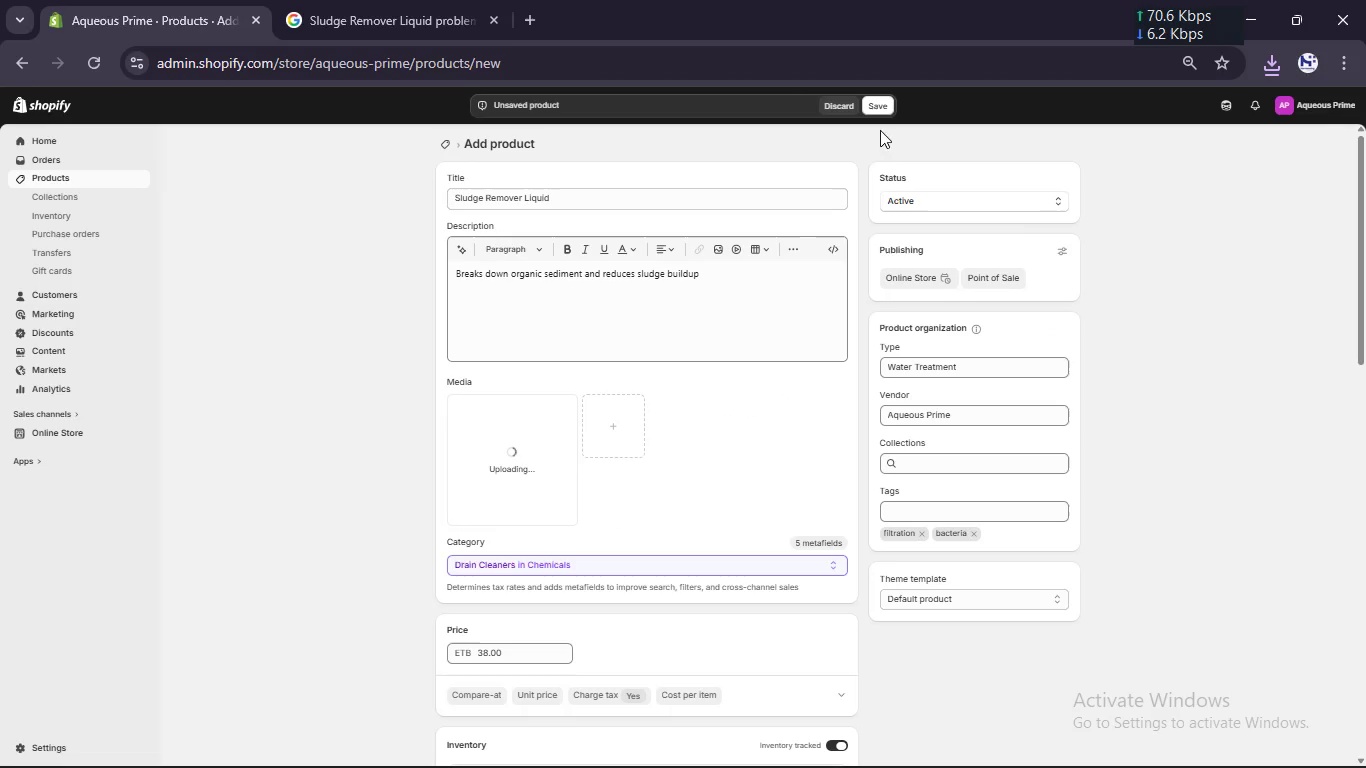 
left_click([881, 107])
 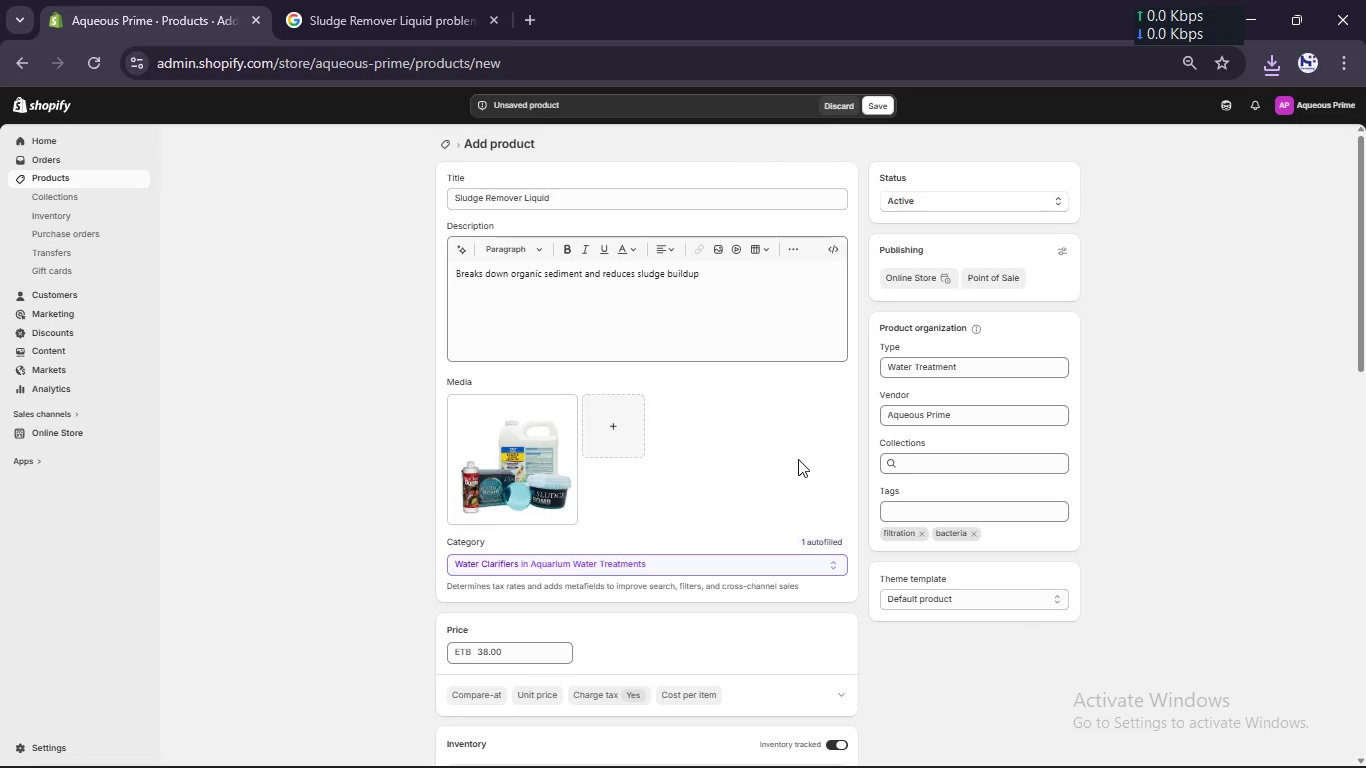 
wait(19.69)
 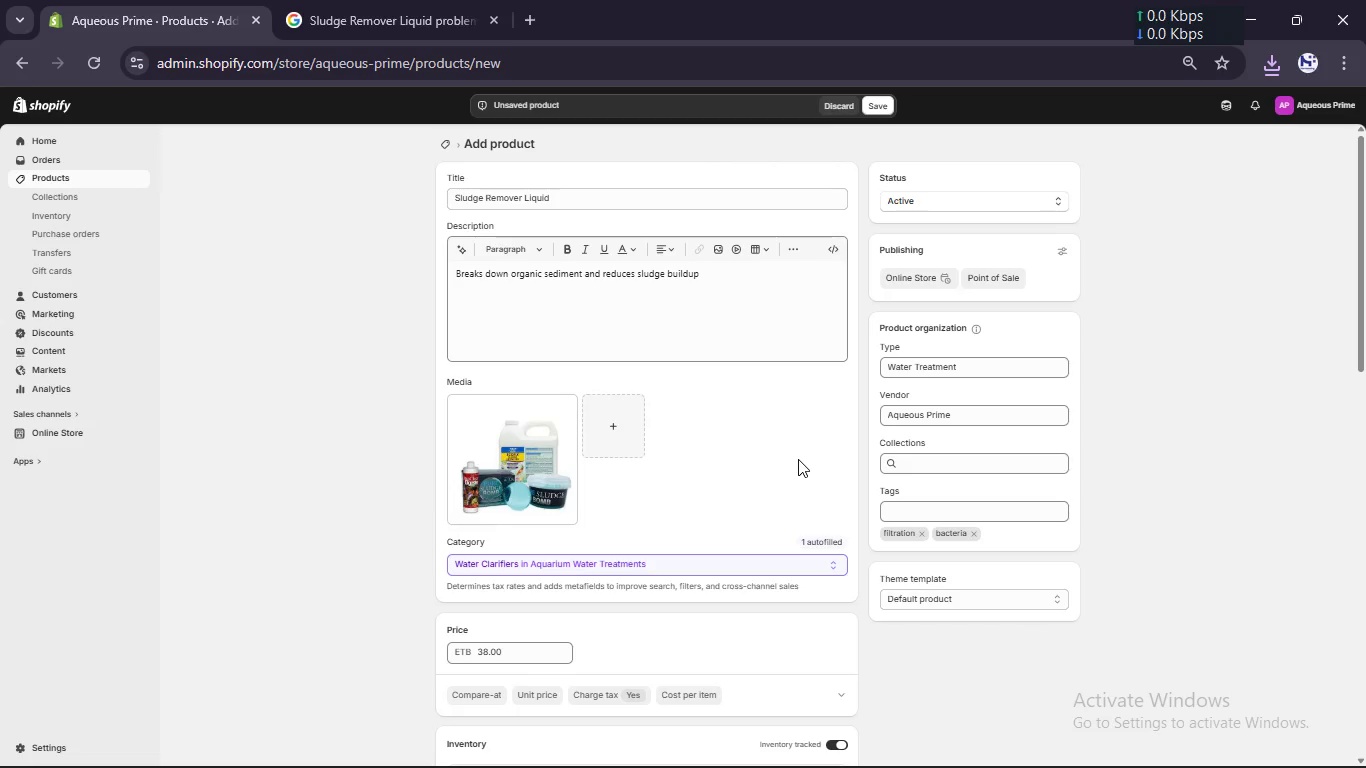 
left_click([889, 102])
 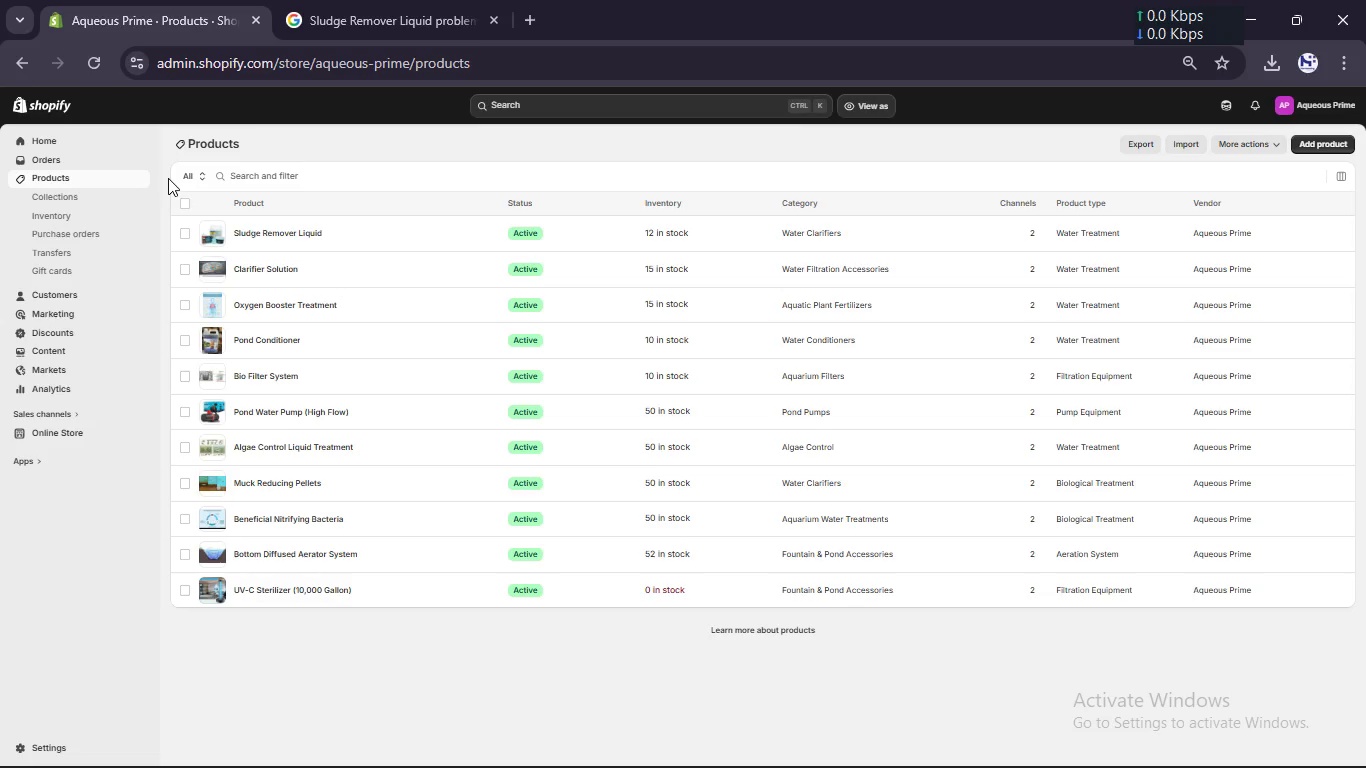 
wait(349.41)
 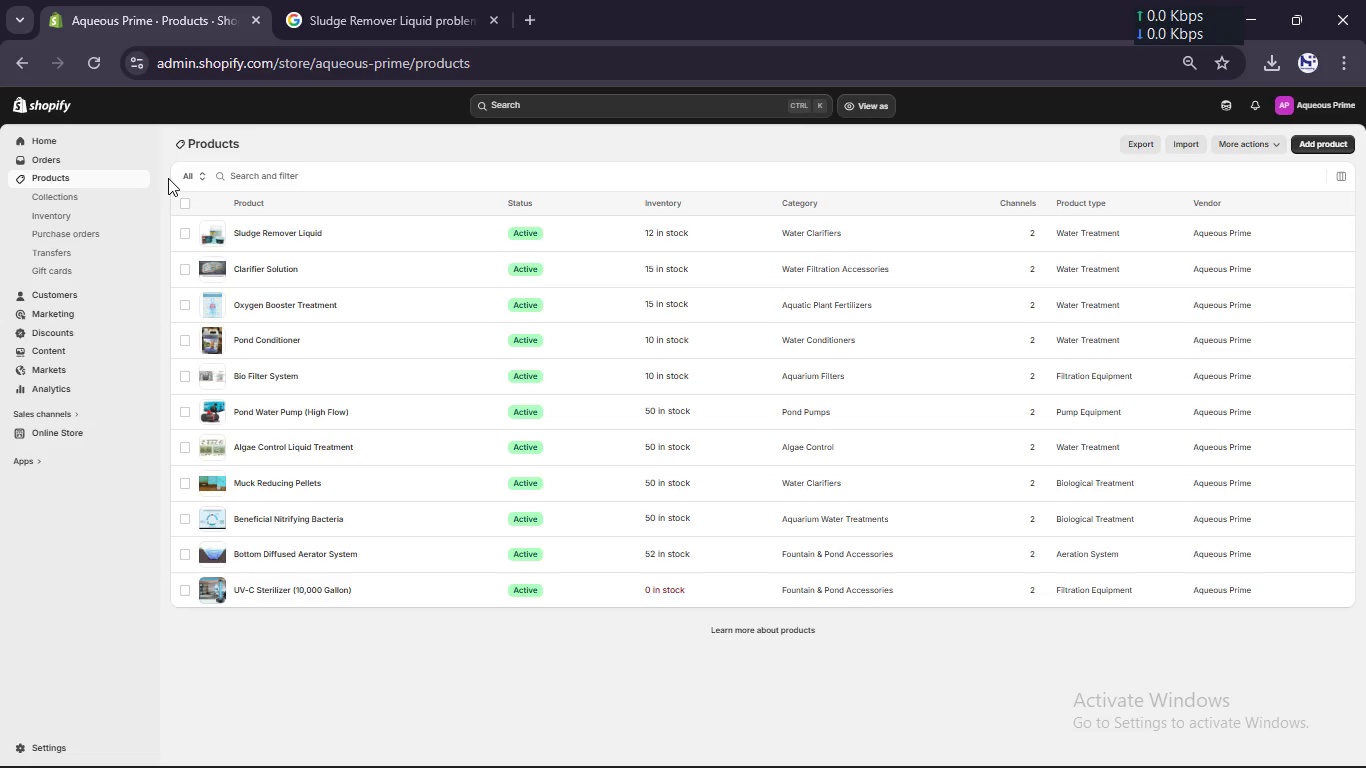 
left_click([1316, 146])
 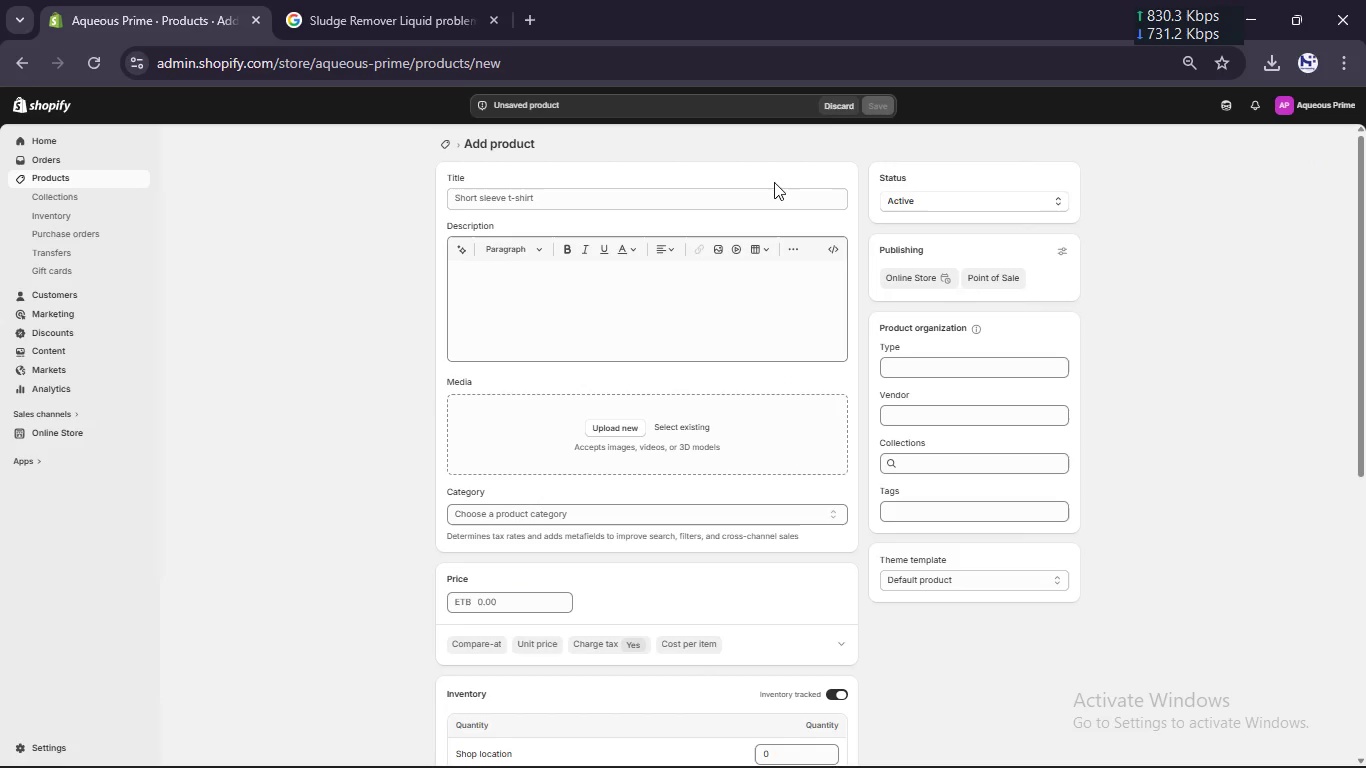 
left_click([758, 197])
 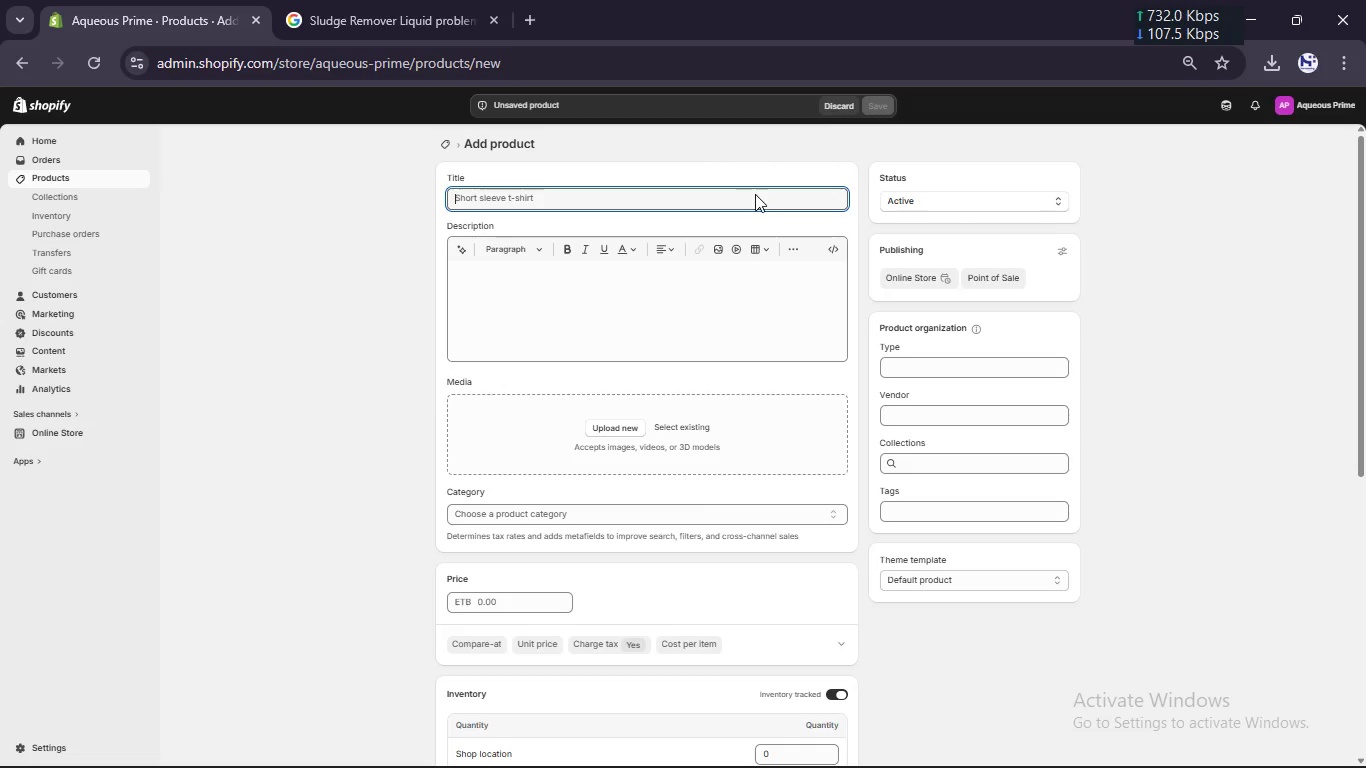 
wait(41.23)
 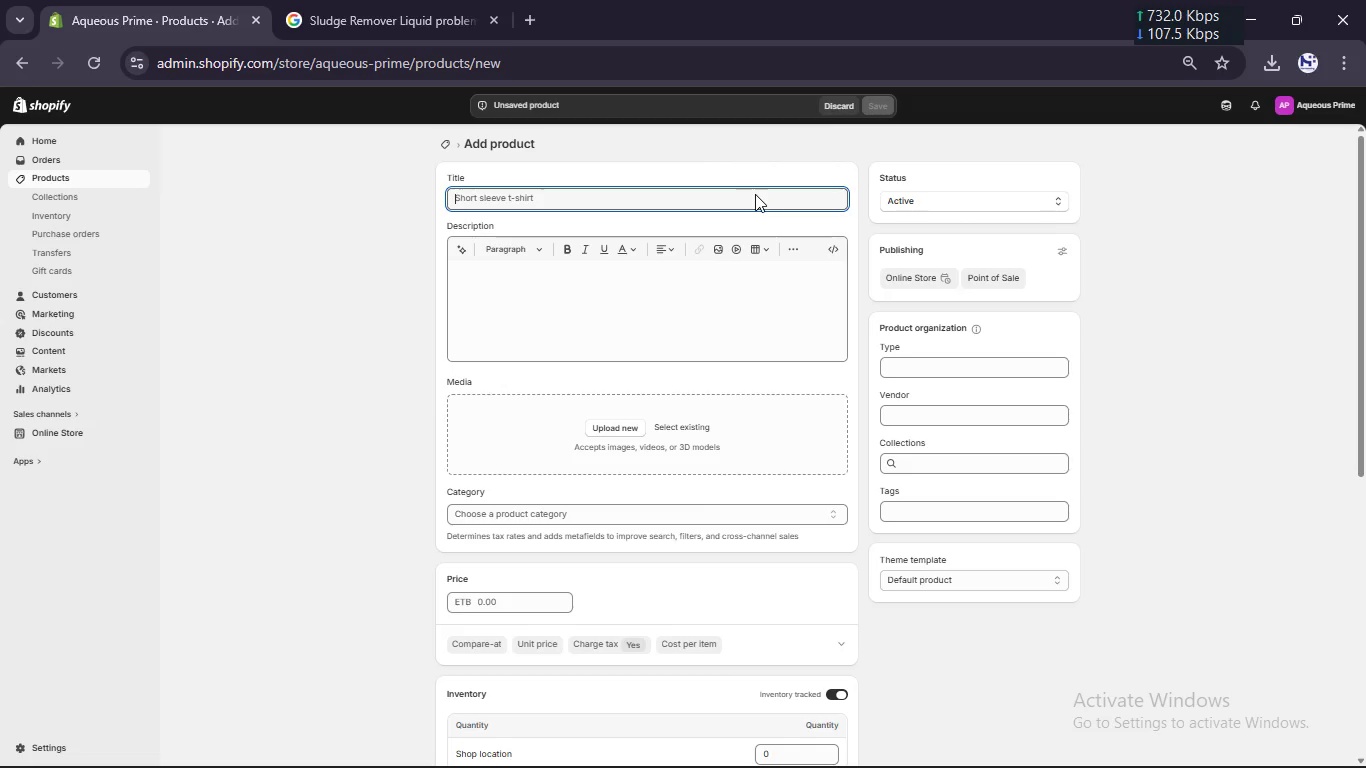 
type(Spring Startuo)
key(Backspace)
type(p Restoration Kit)
 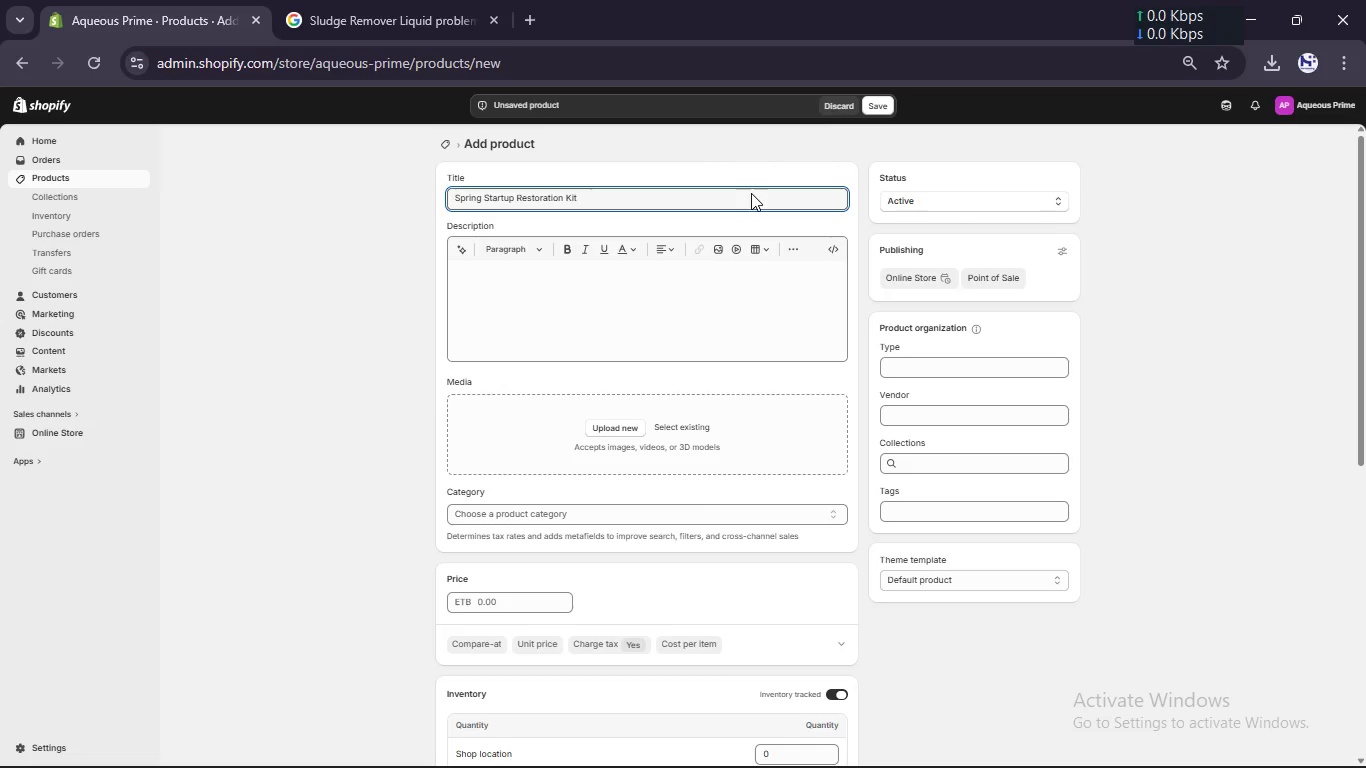 
wait(95.08)
 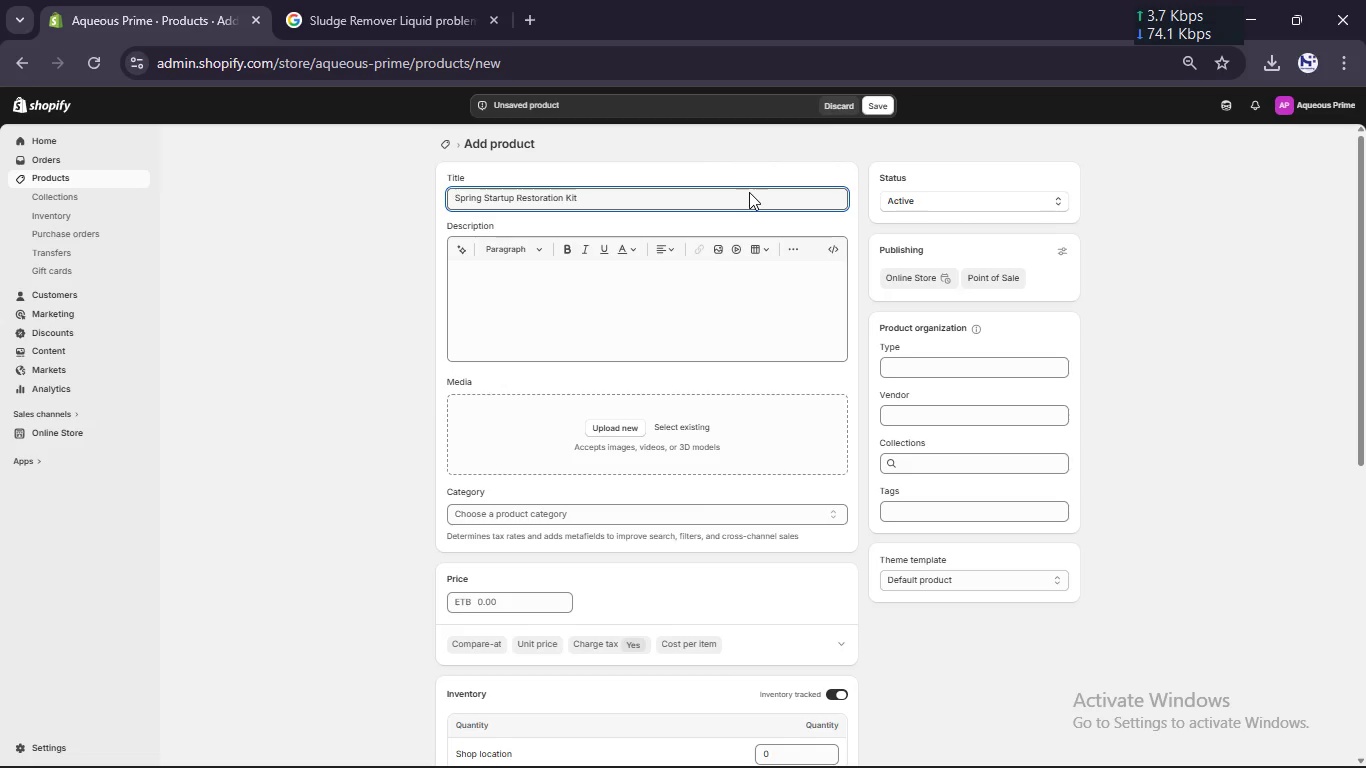 
left_click([698, 277])
 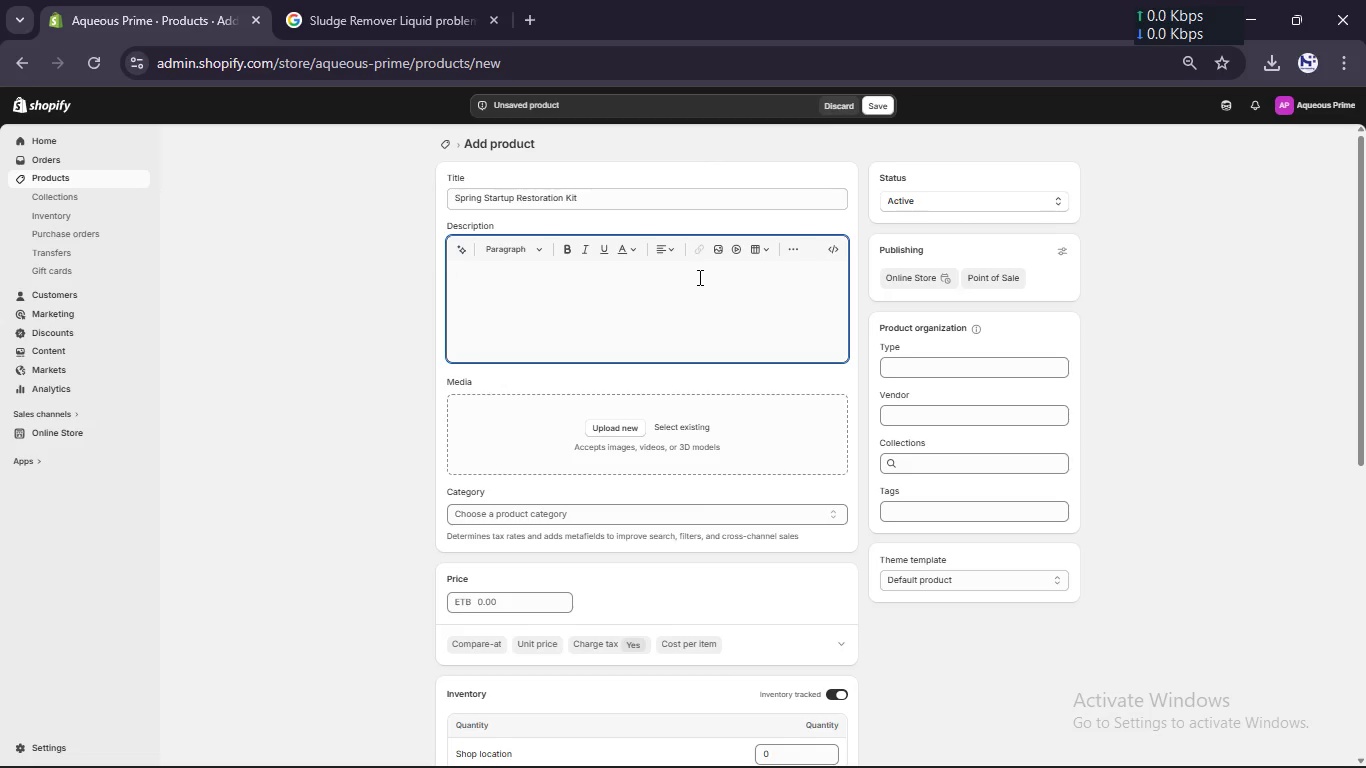 
wait(5.89)
 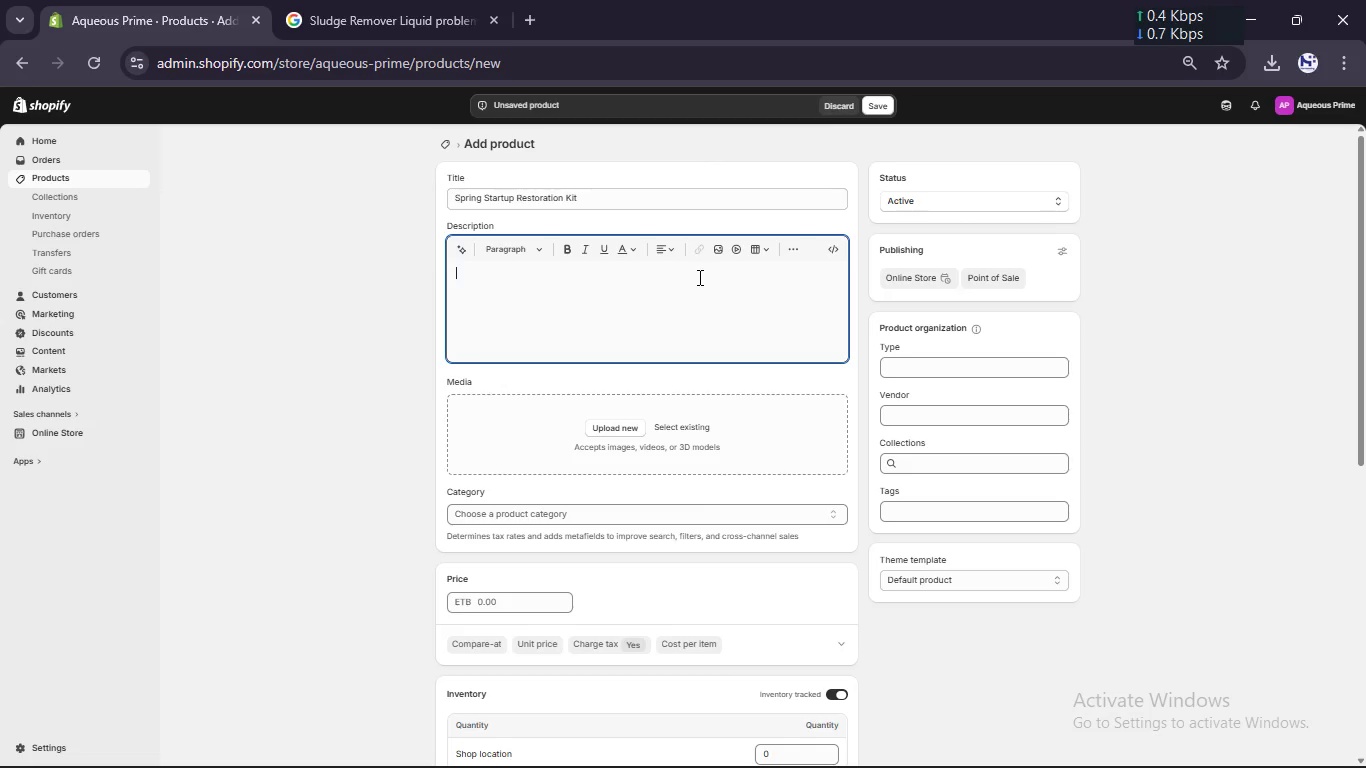 
type(The Spring Startup )
 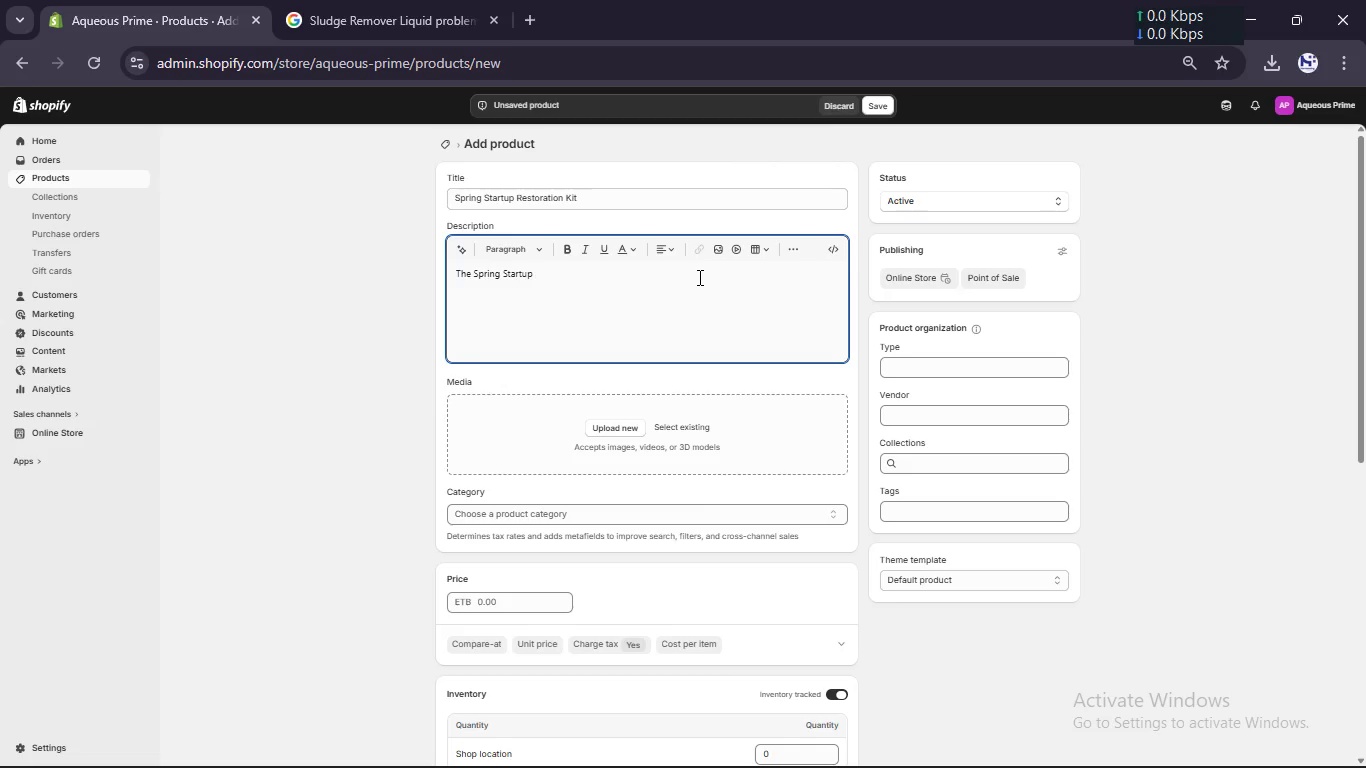 
type(Restoration Kit is designed to re-establish )
 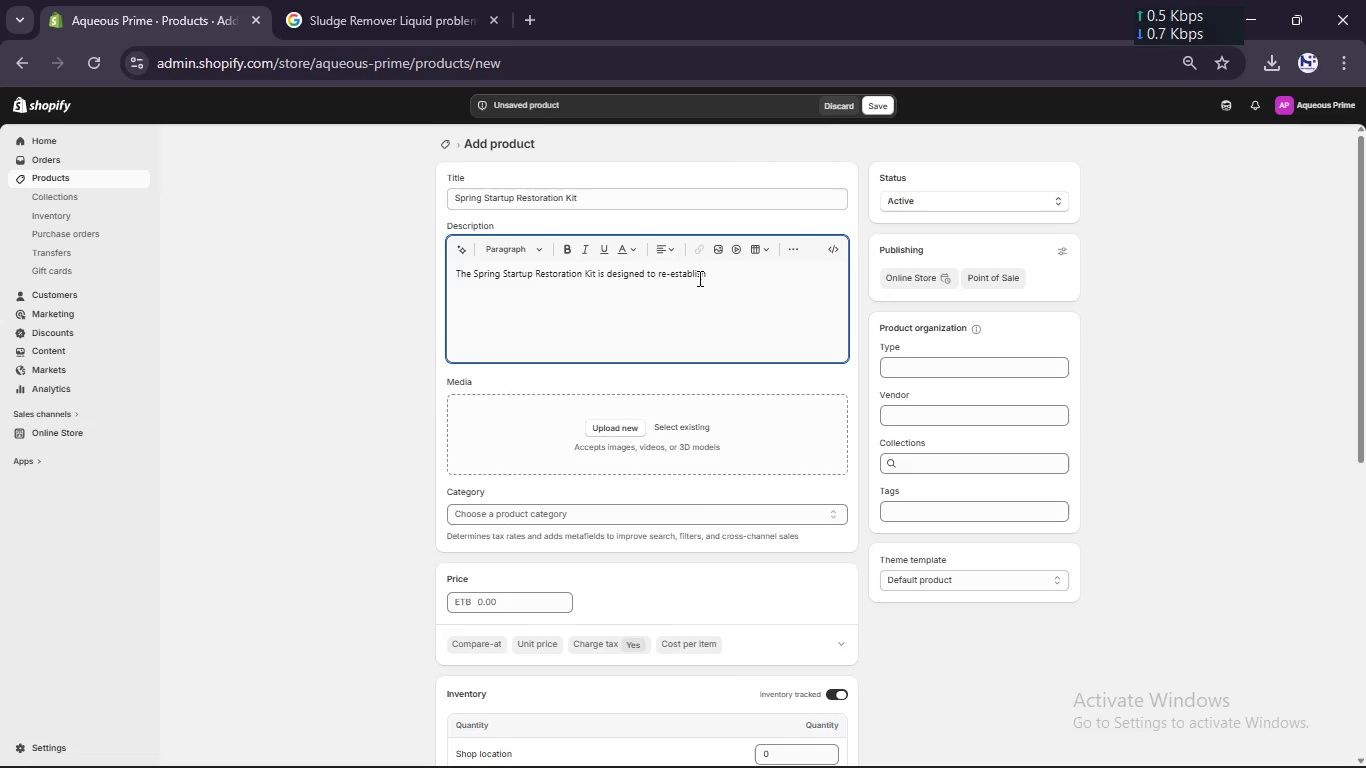 
wait(30.72)
 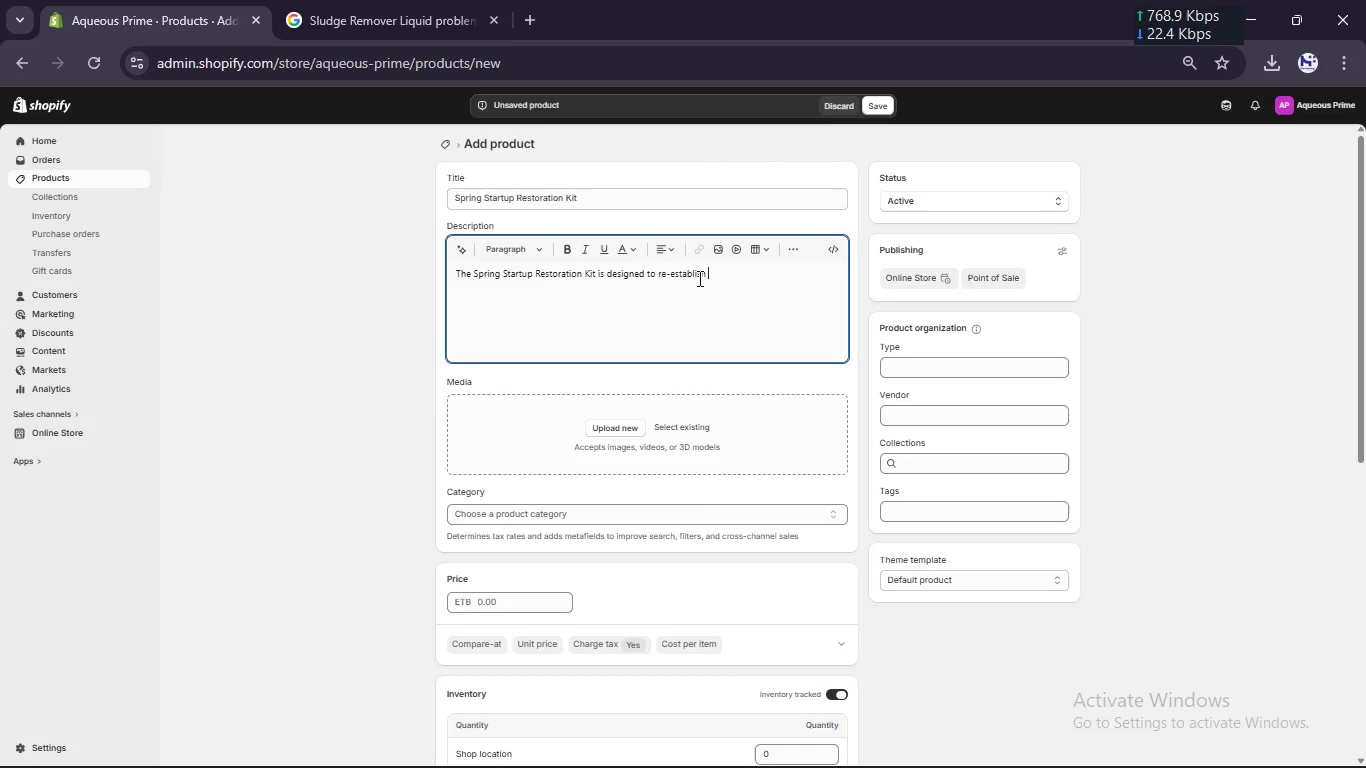 
scroll: coordinate [698, 278], scroll_direction: up, amount: 64.0
 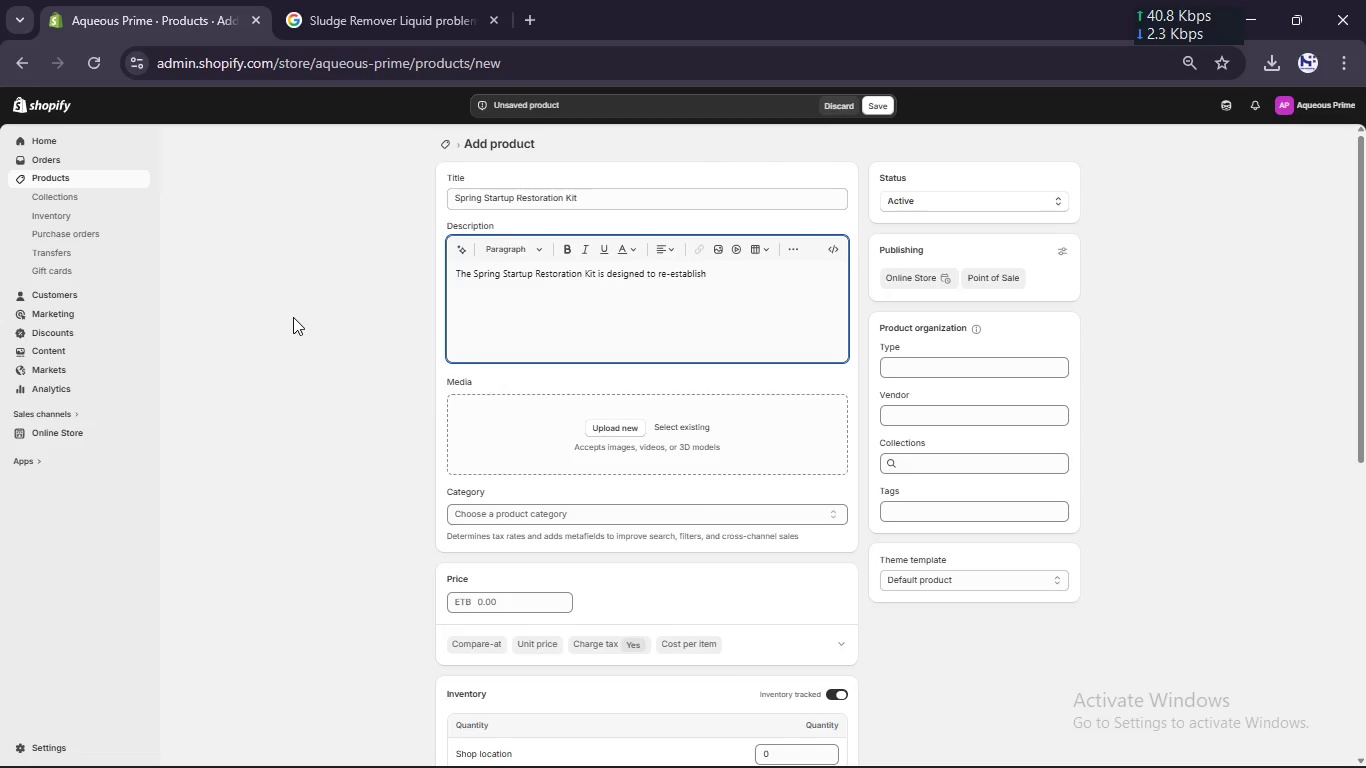 
type(biological balance )
 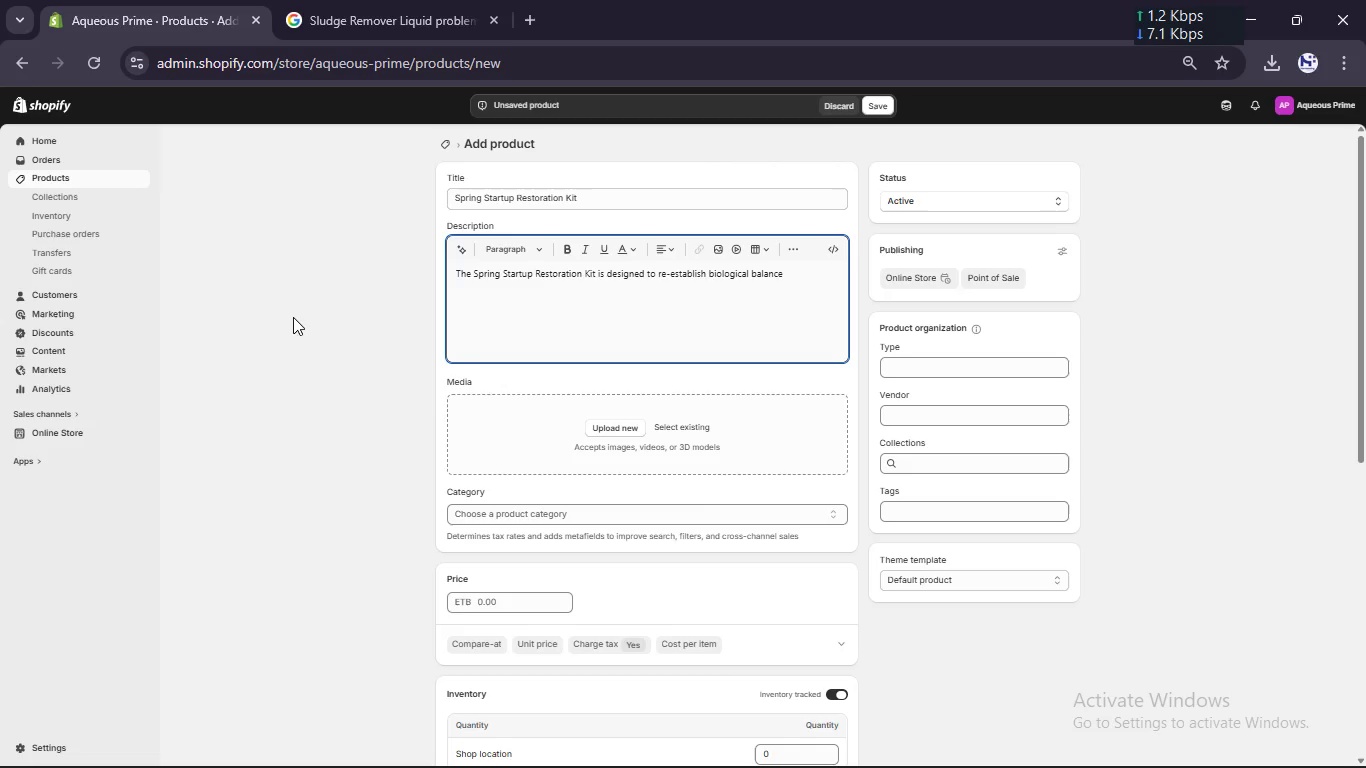 
wait(6.23)
 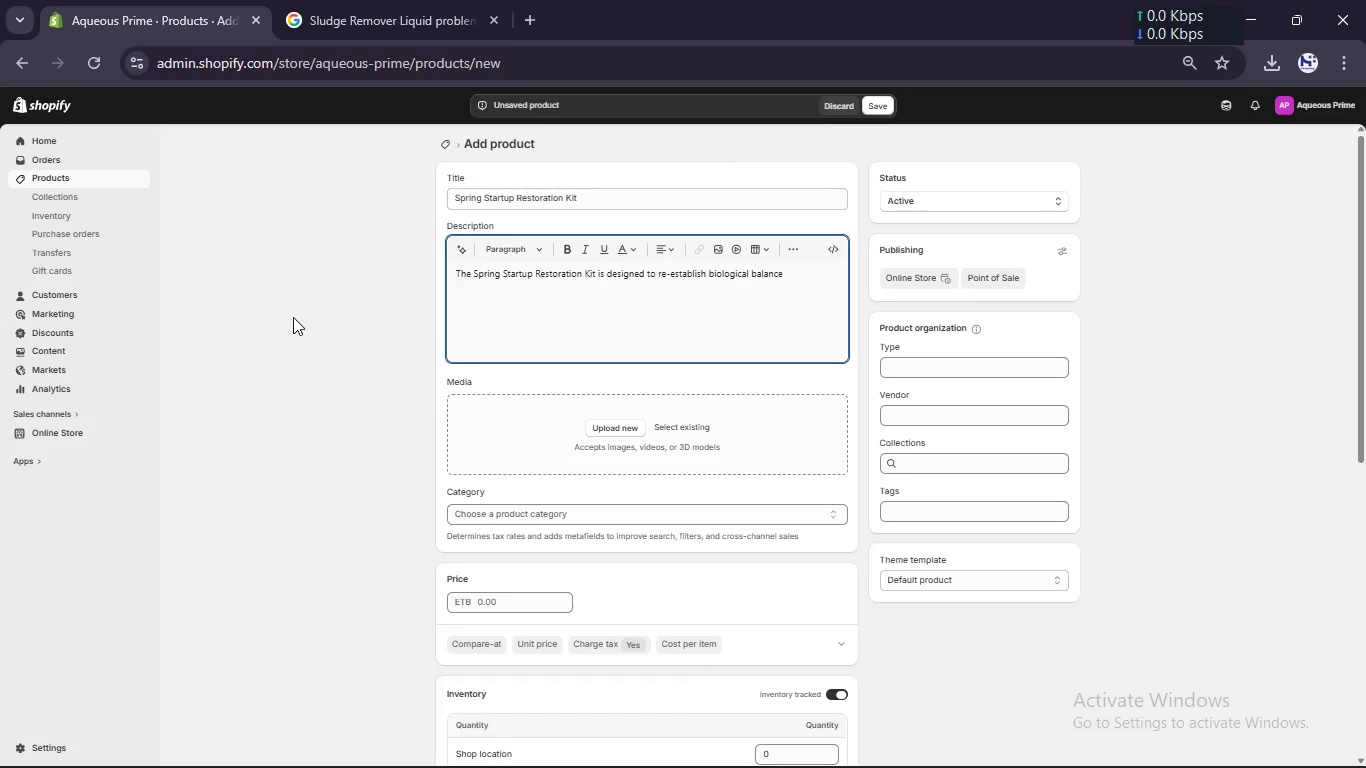 
type(after winter dormancy. It fi)
key(Backspace)
type(ocuses on resto)
key(Backspace)
type(arting the nitrogen )
 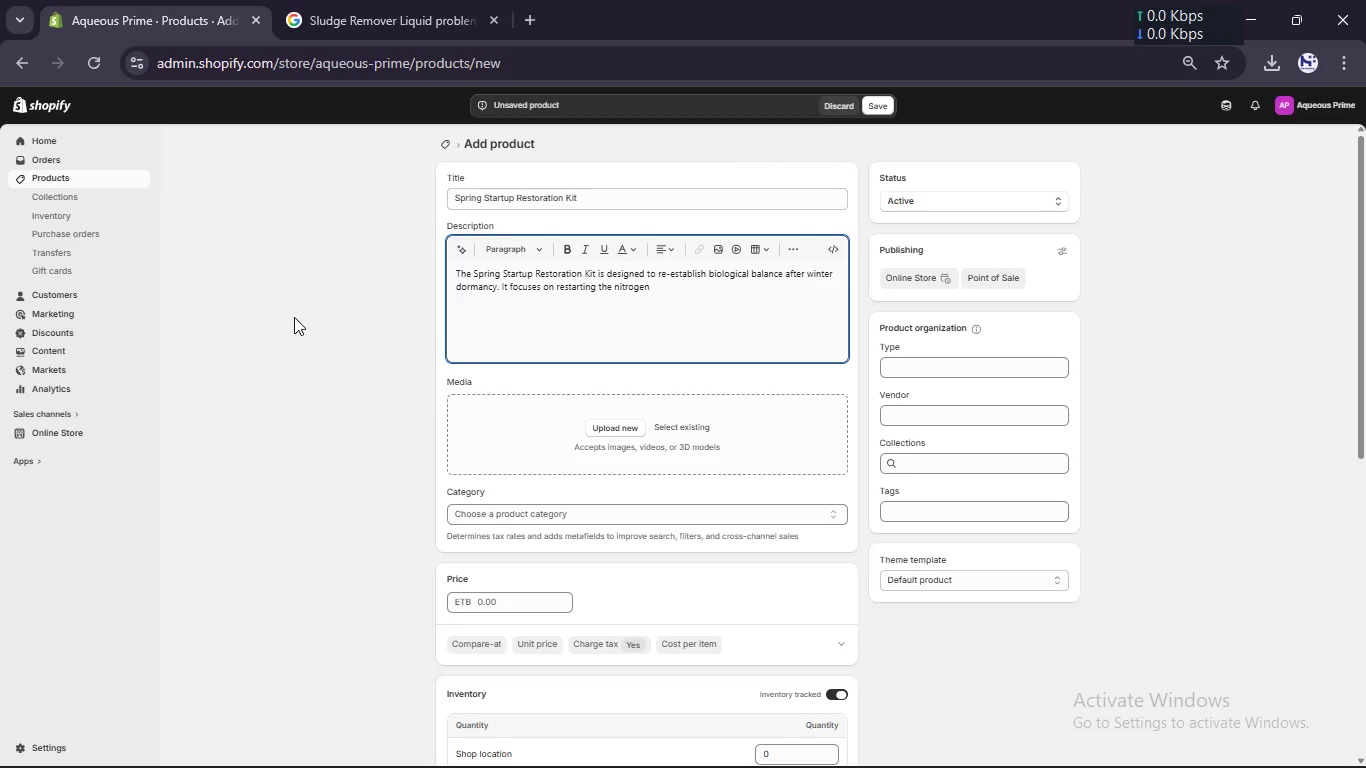 
wait(15.05)
 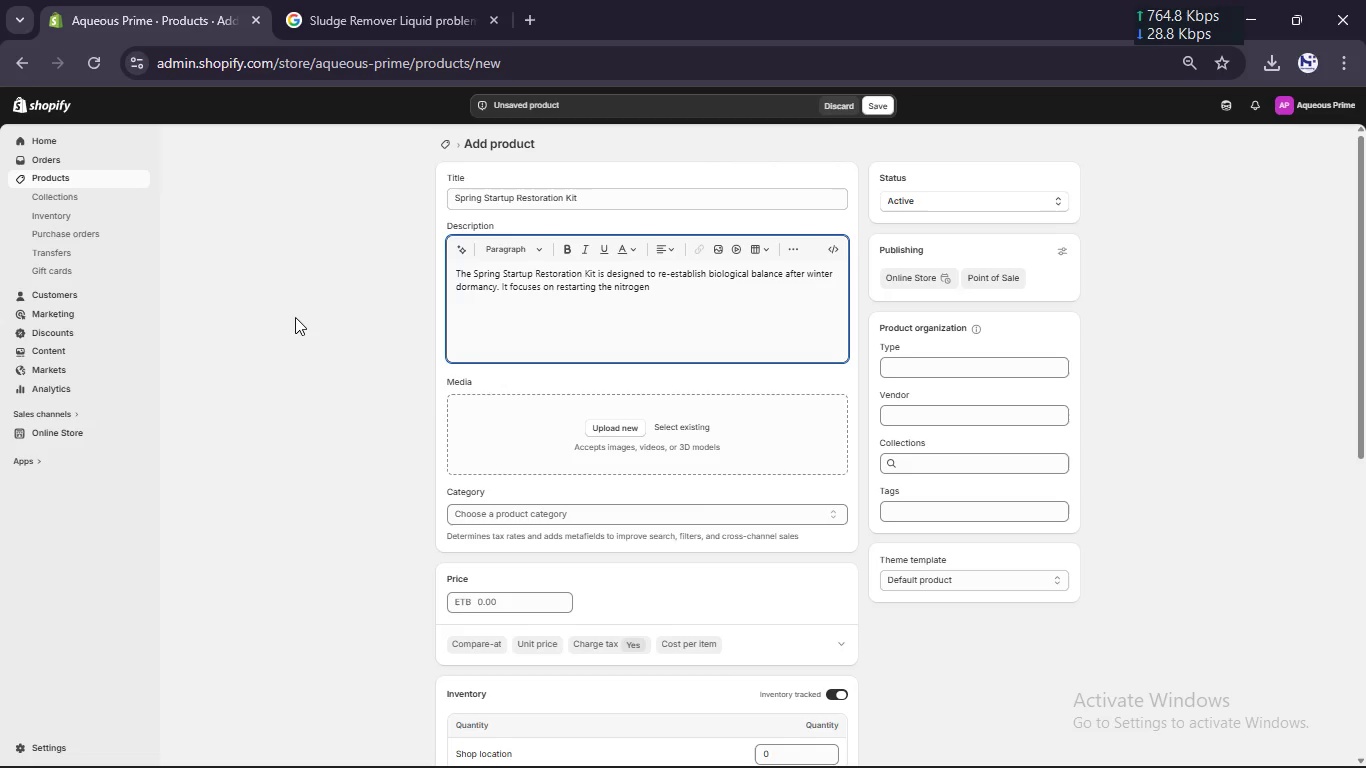 
type(cycle, iproving oxygenation, and preparing filtration systems)
 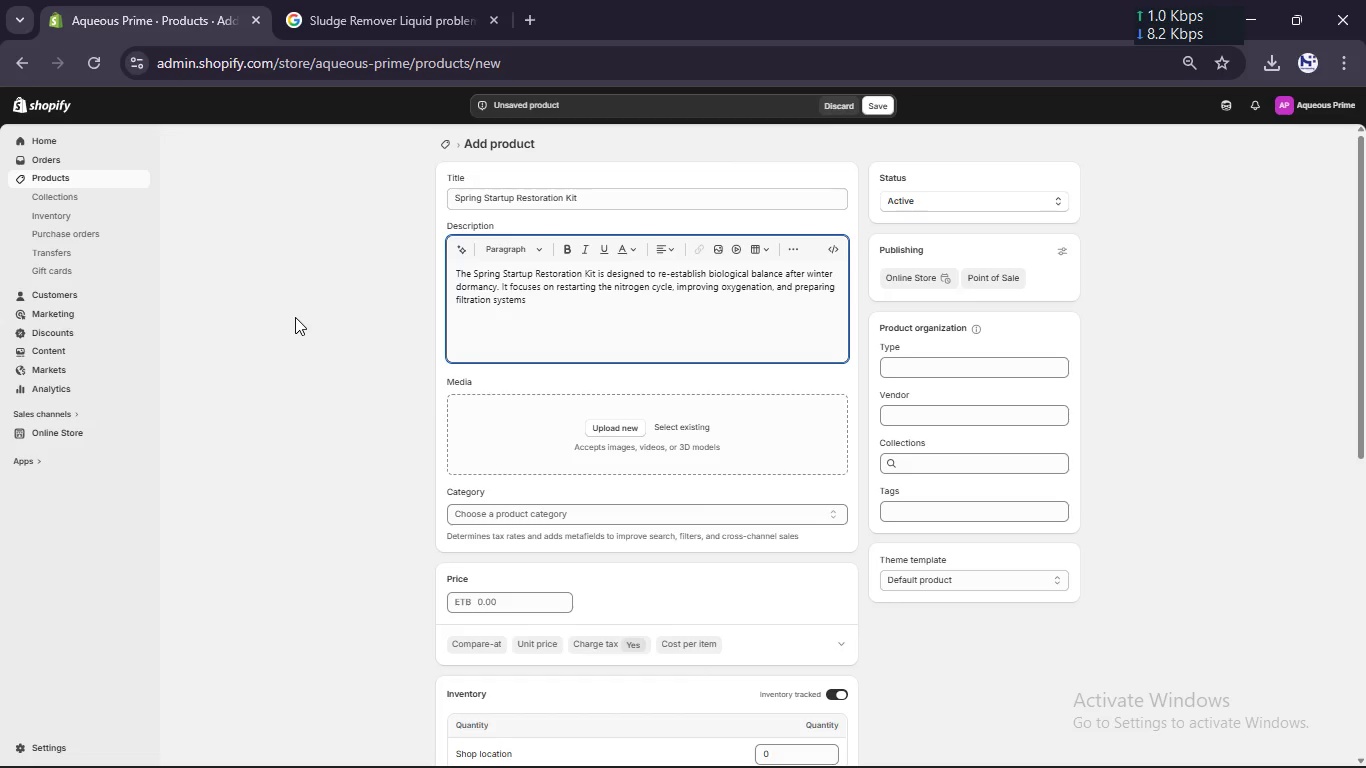 
type( for increased biologi)
 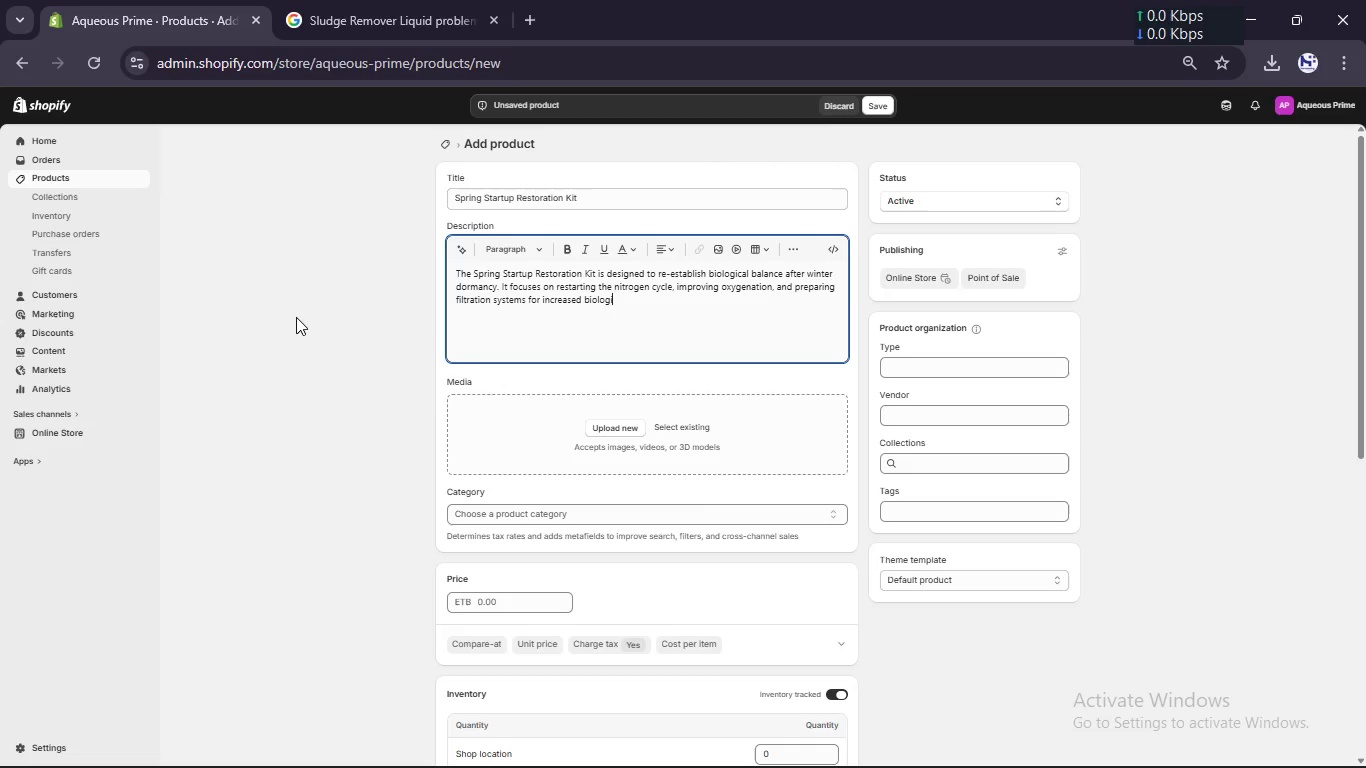 
scroll: coordinate [296, 317], scroll_direction: up, amount: 1.0
 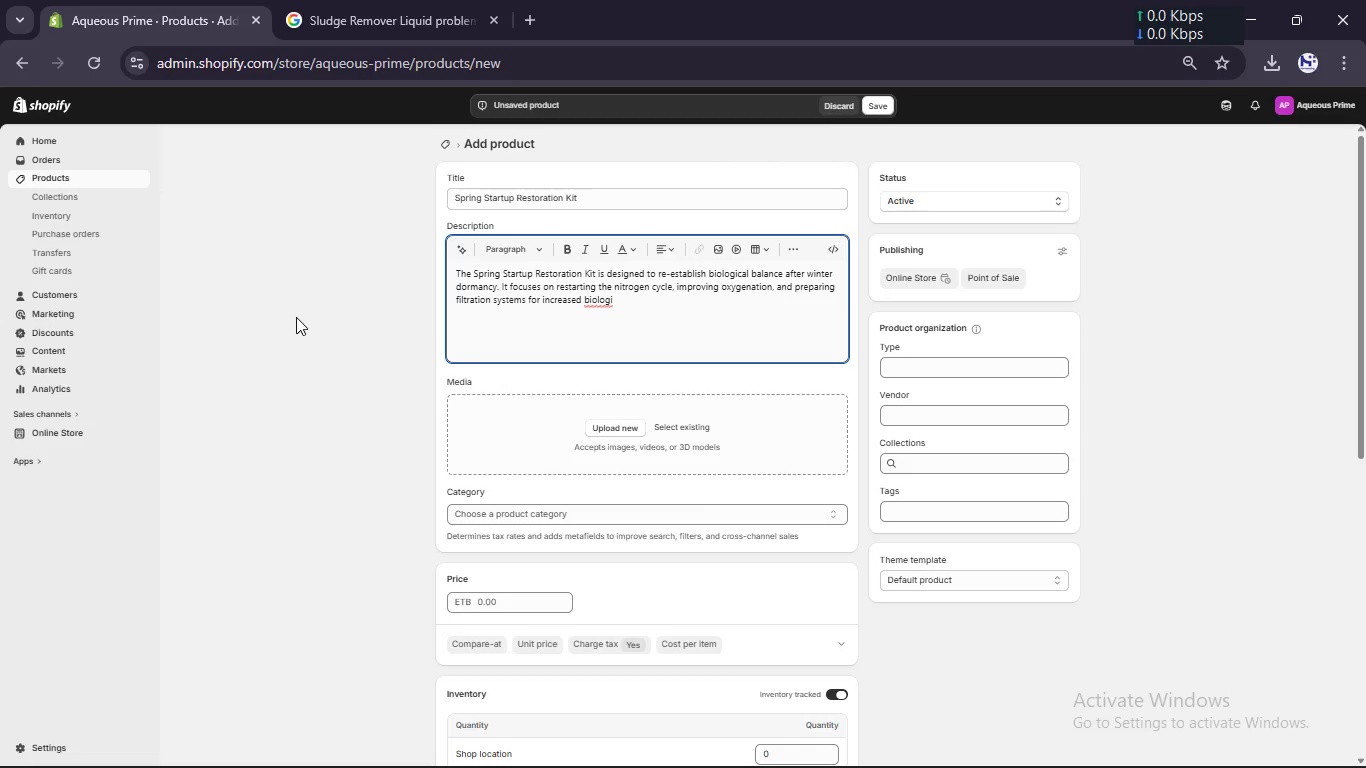 
type(cal activity . )
 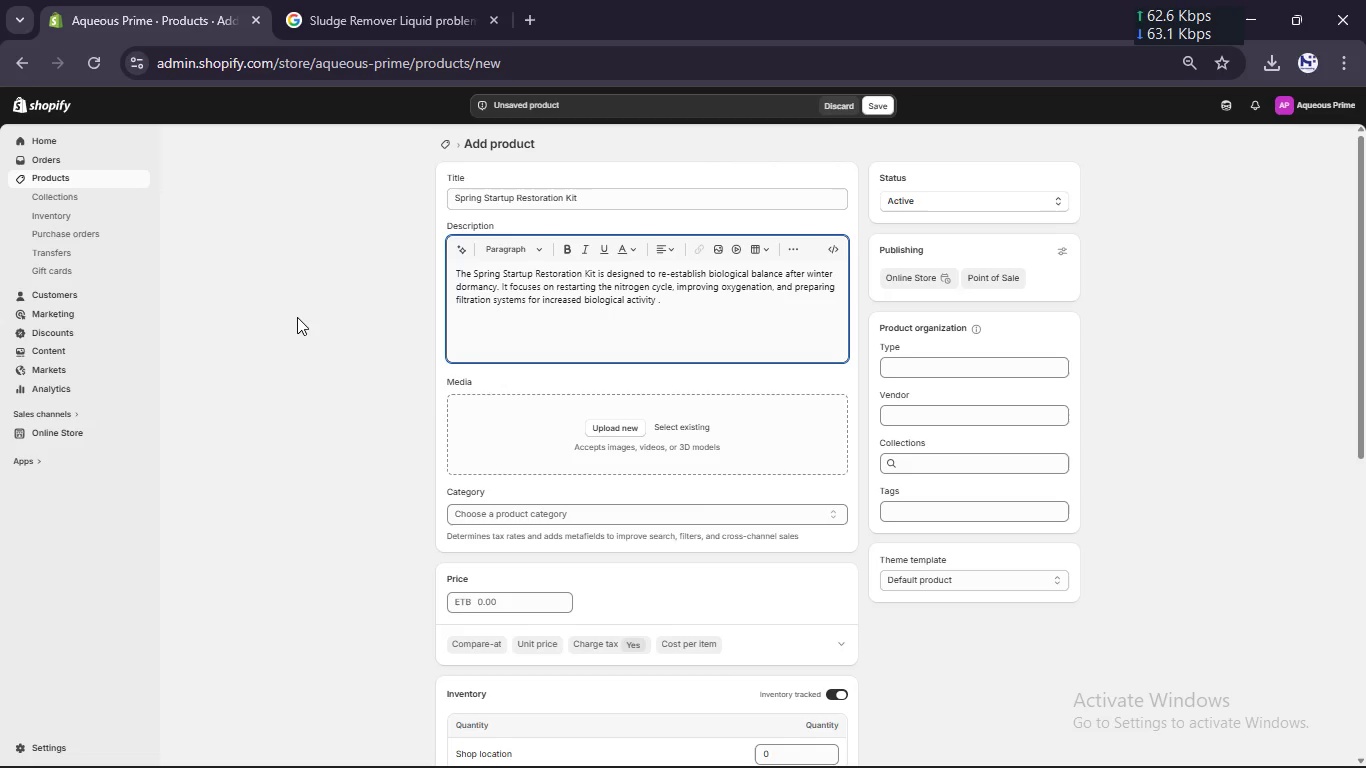 
key(Enter)
 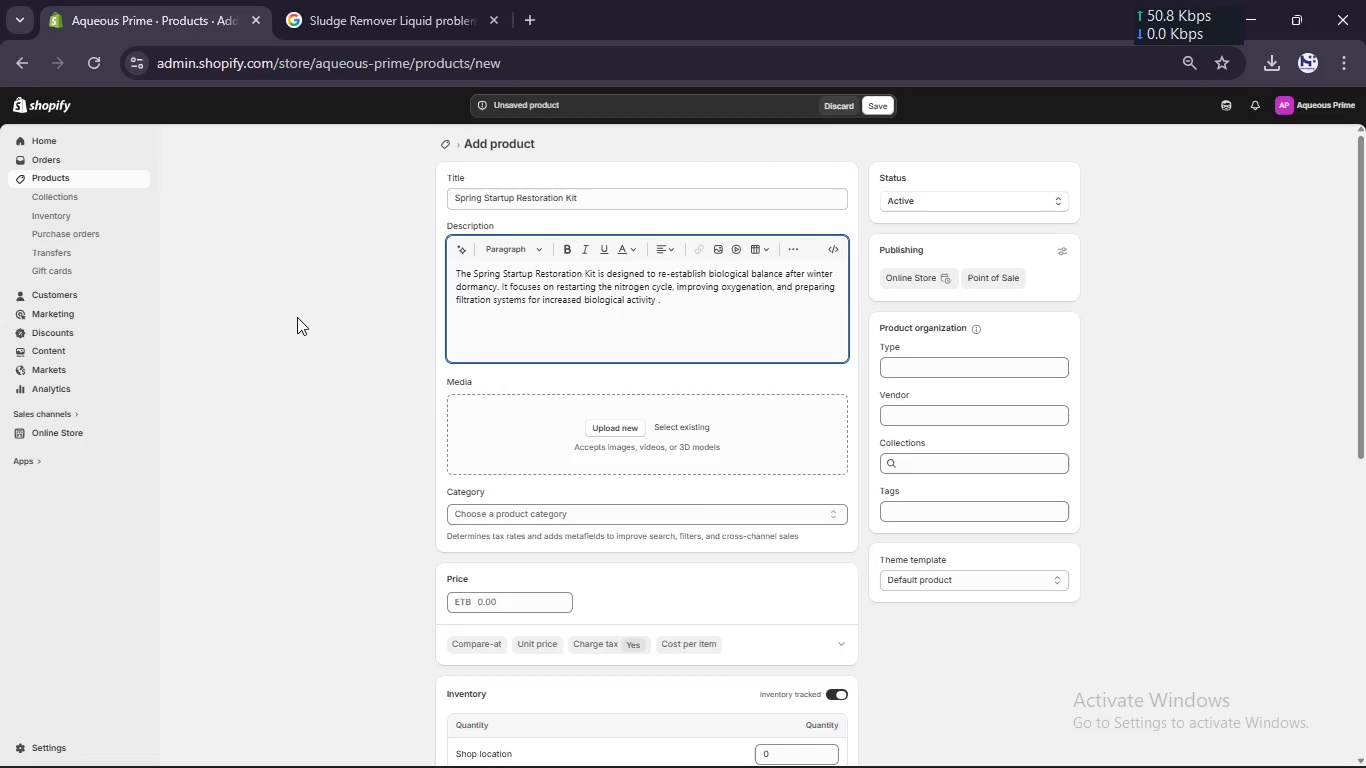 
type(R)
key(Backspace)
type(This kit )
 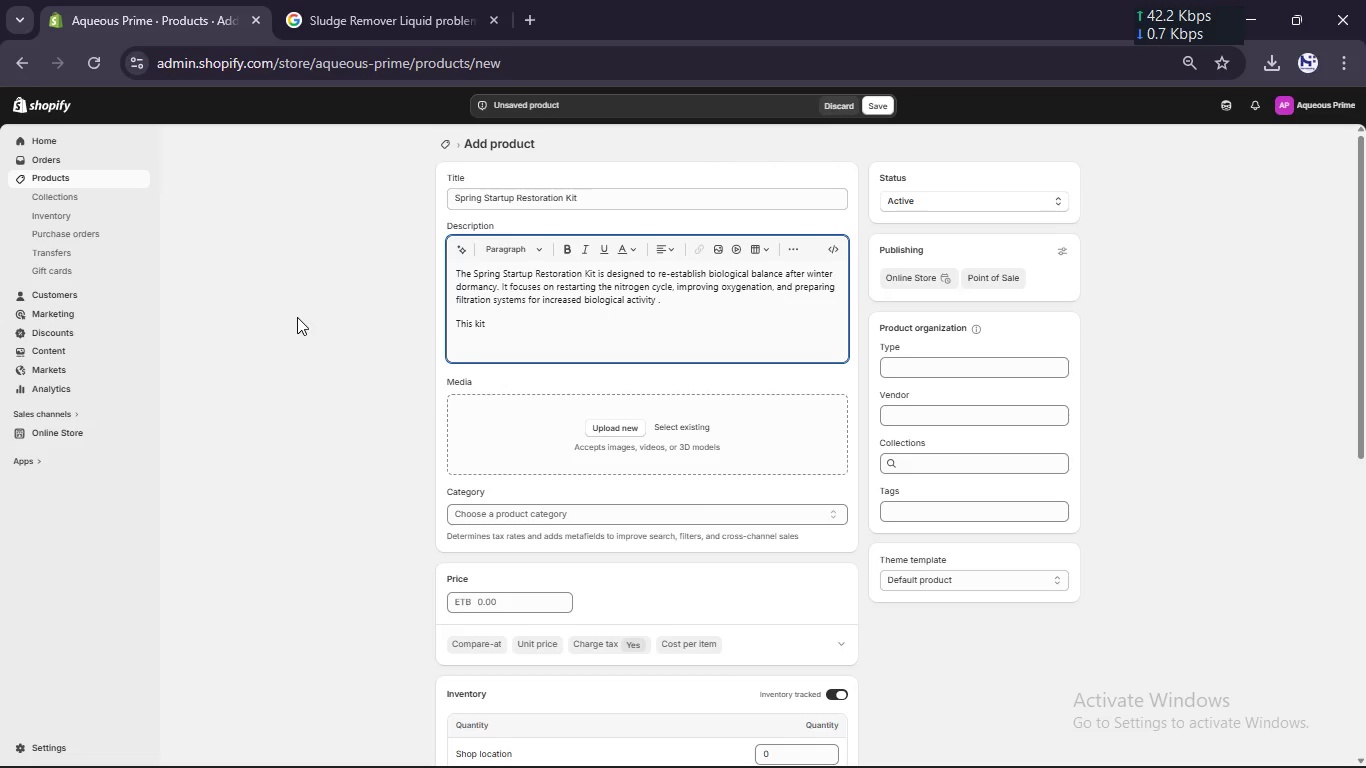 
wait(80.25)
 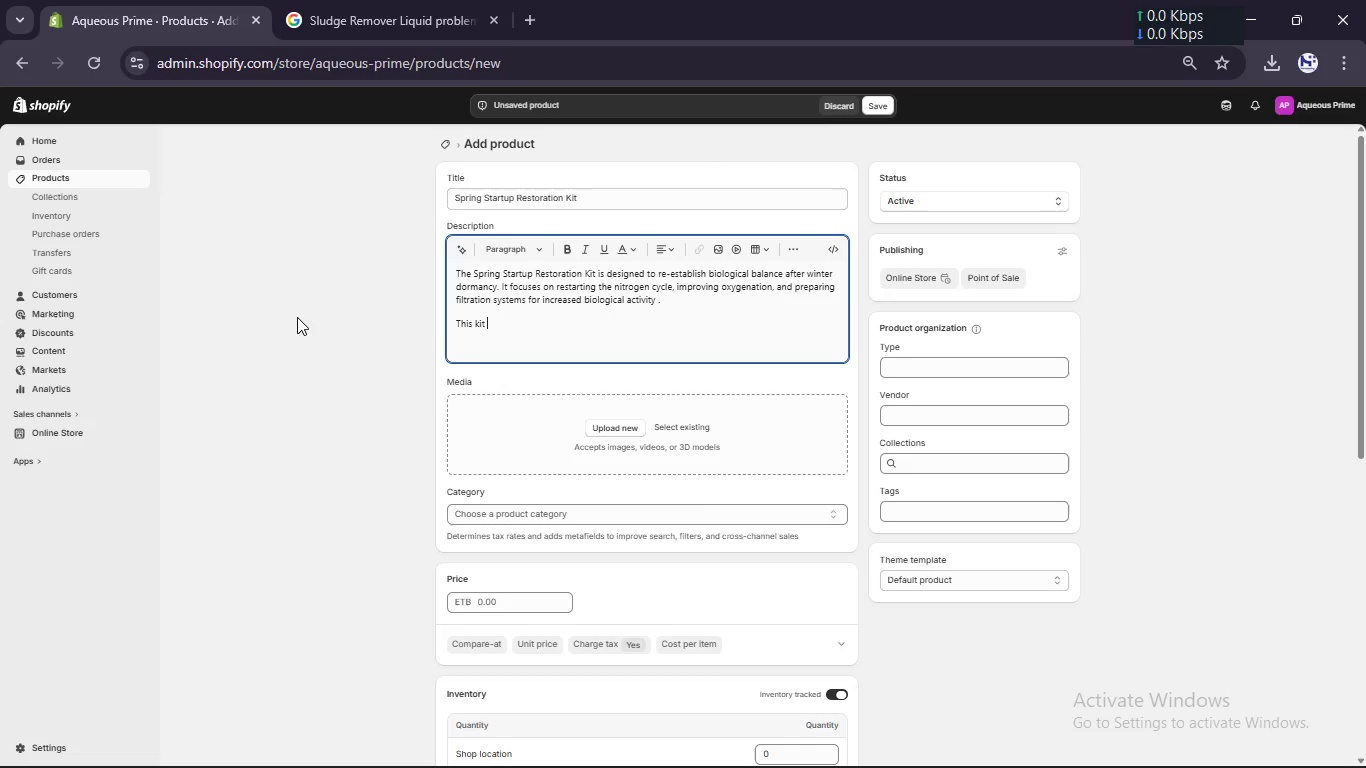 
type(introduce beneficial bactereia, t)
key(Backspace)
type(restores)
 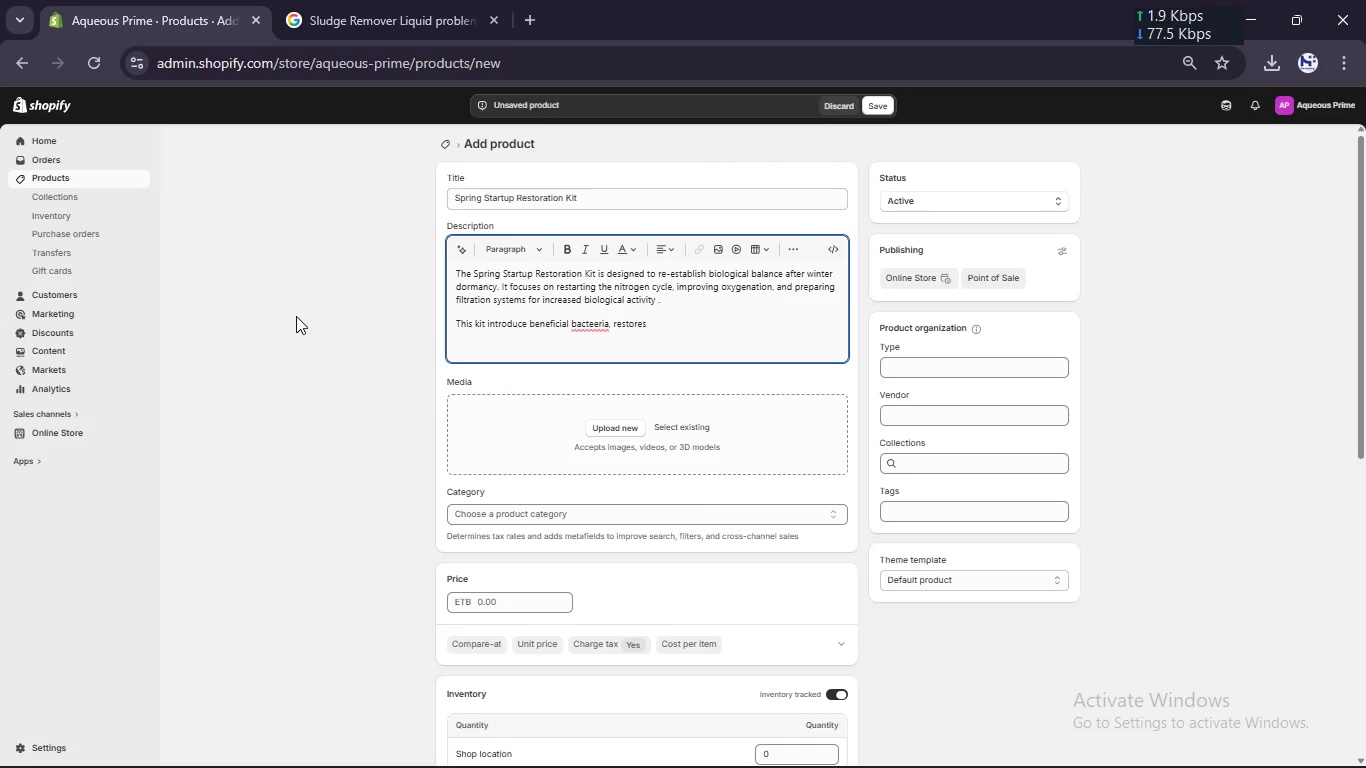 
wait(15.19)
 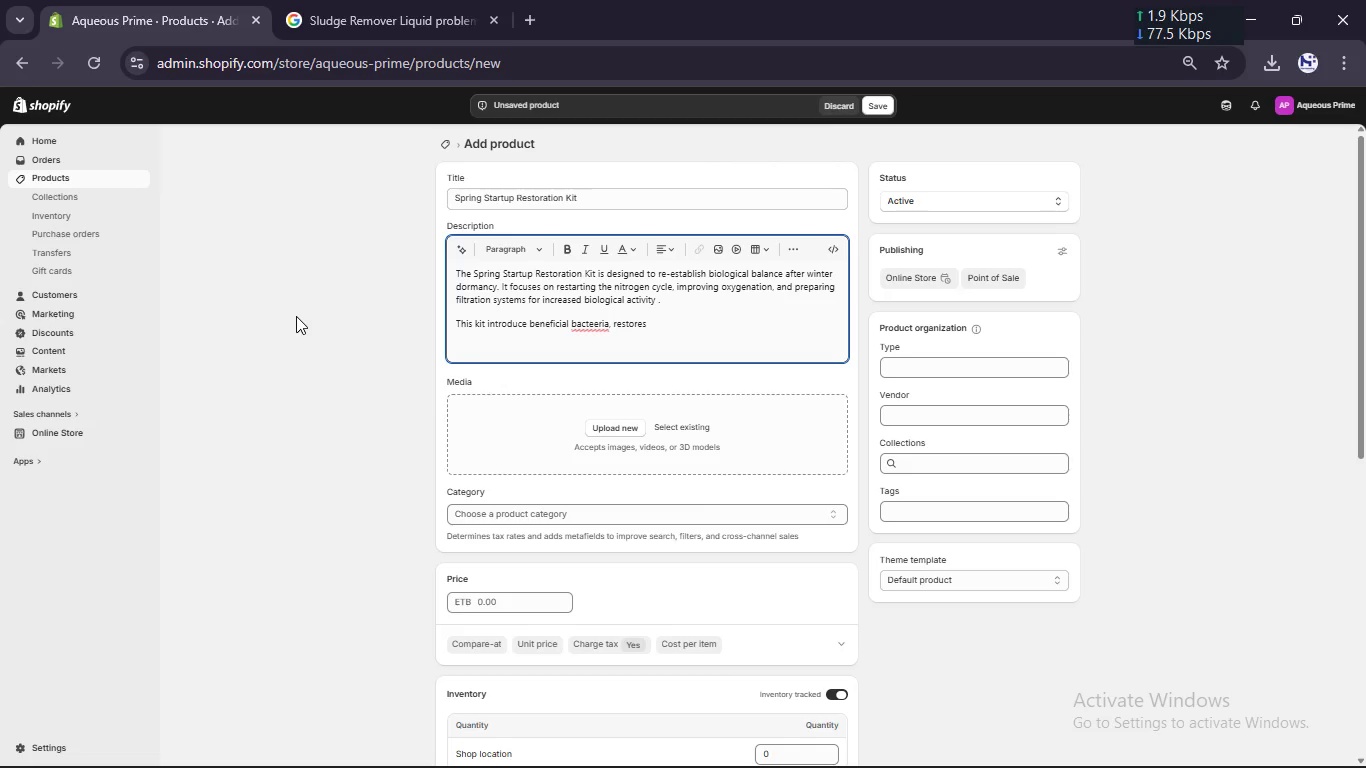 
type( circulation )
key(Backspace)
type(, and )
 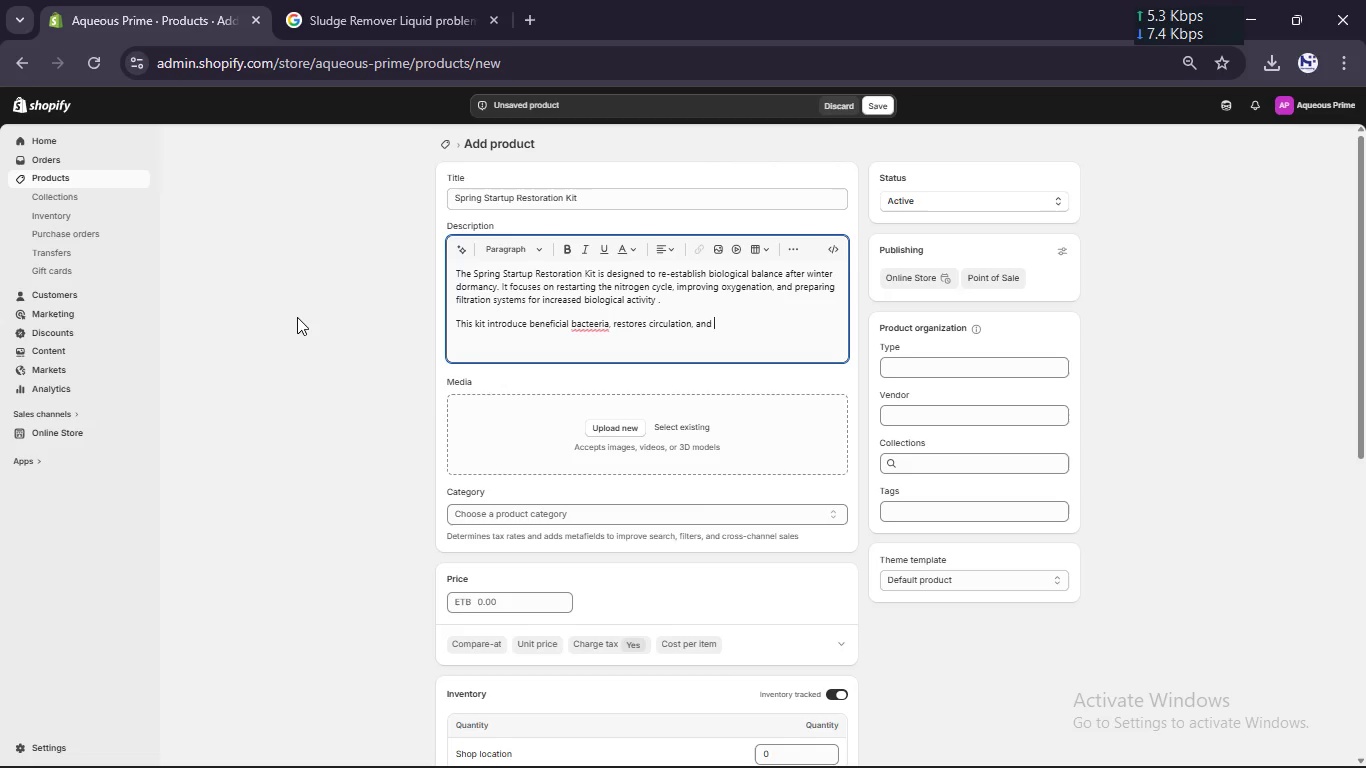 
wait(39.2)
 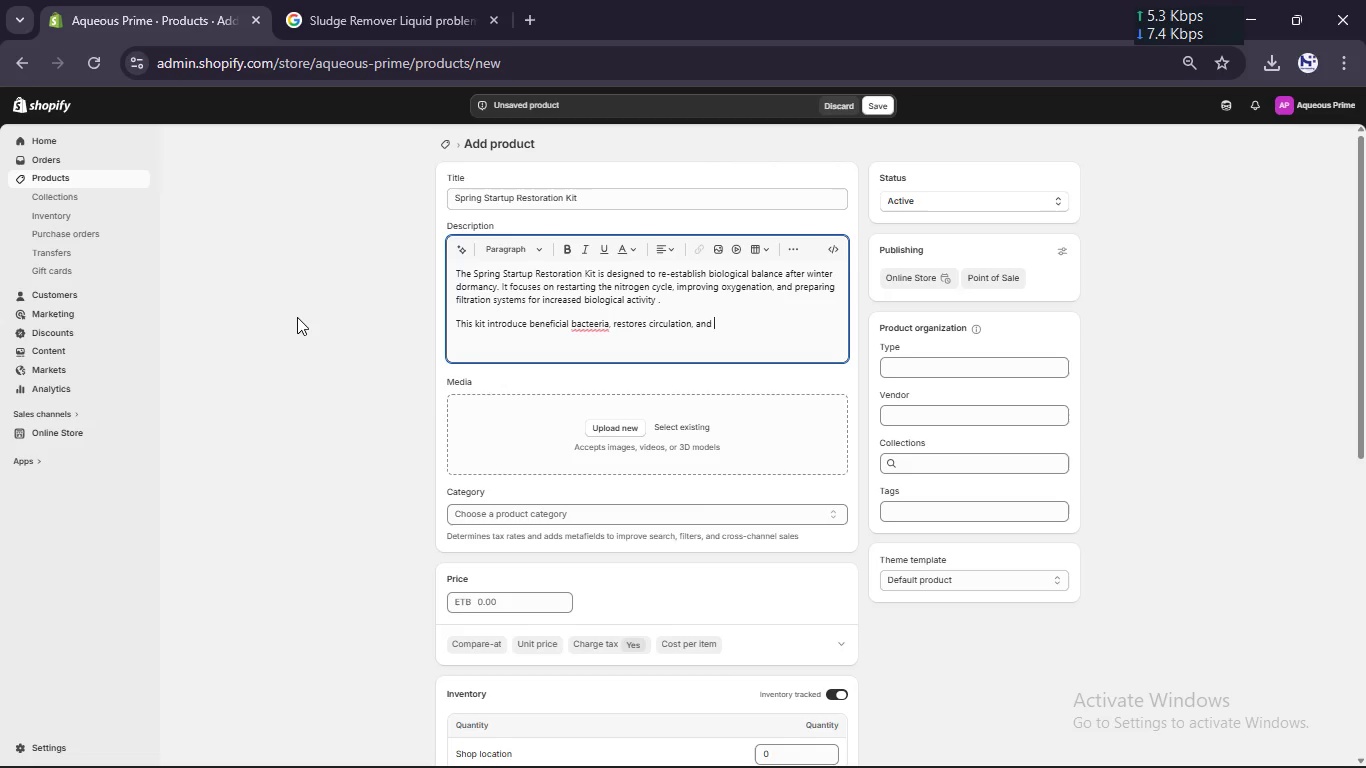 
type(ensures )
 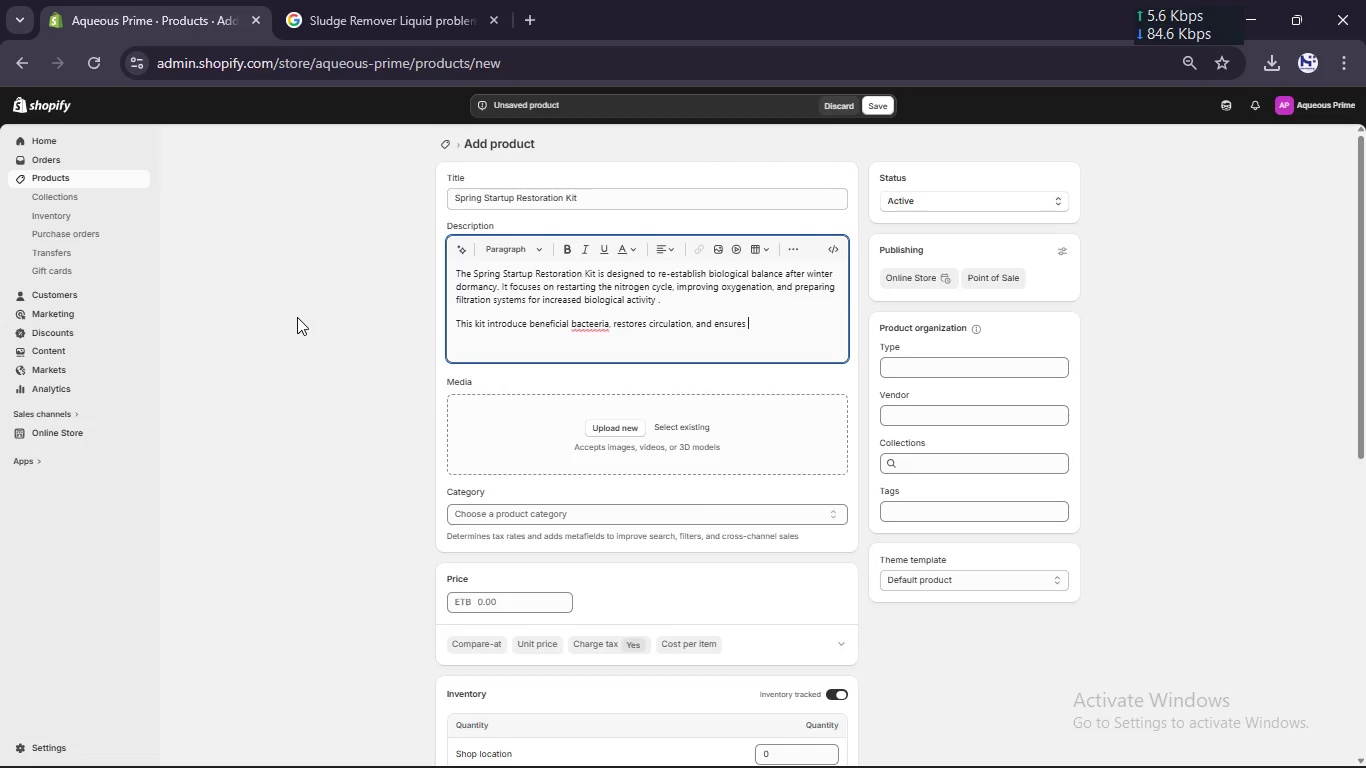 
type(optimal water clarity w)
 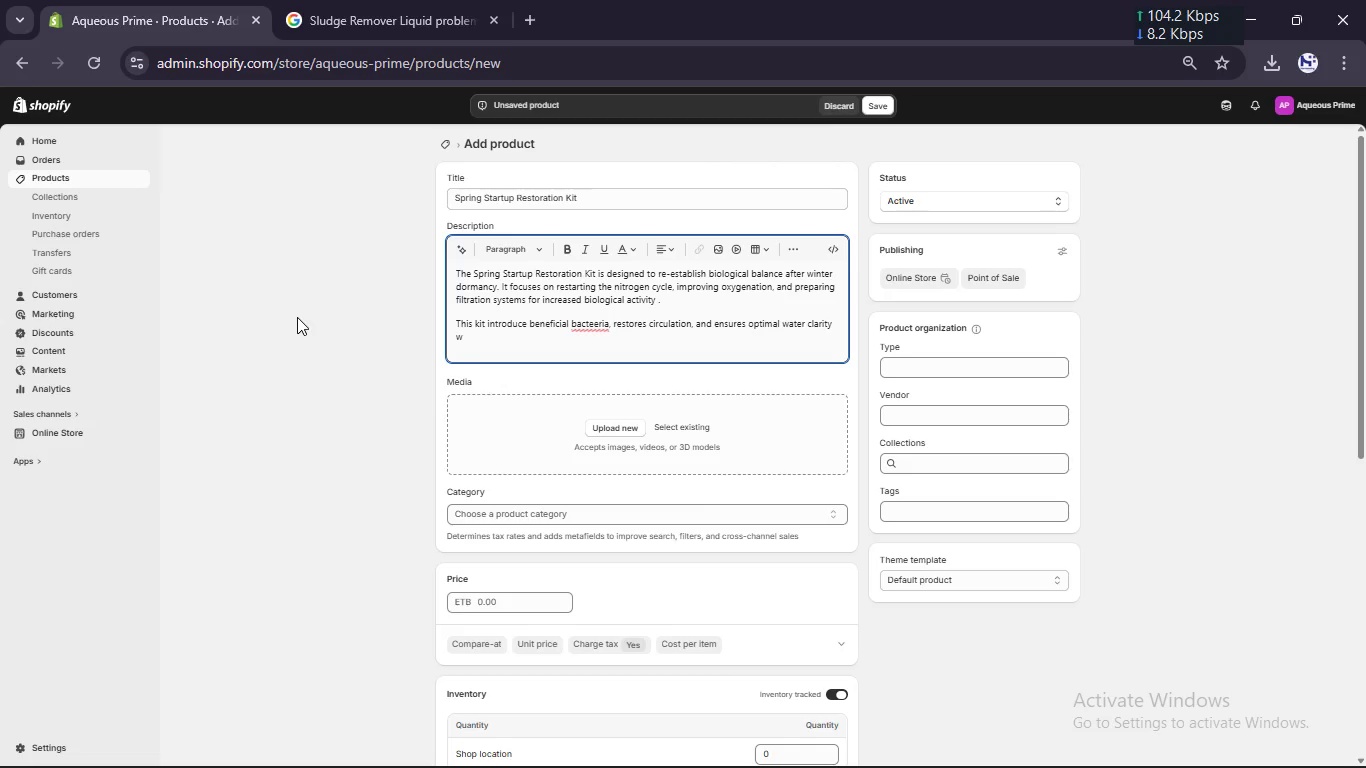 
key(Backspace)
type(as )
 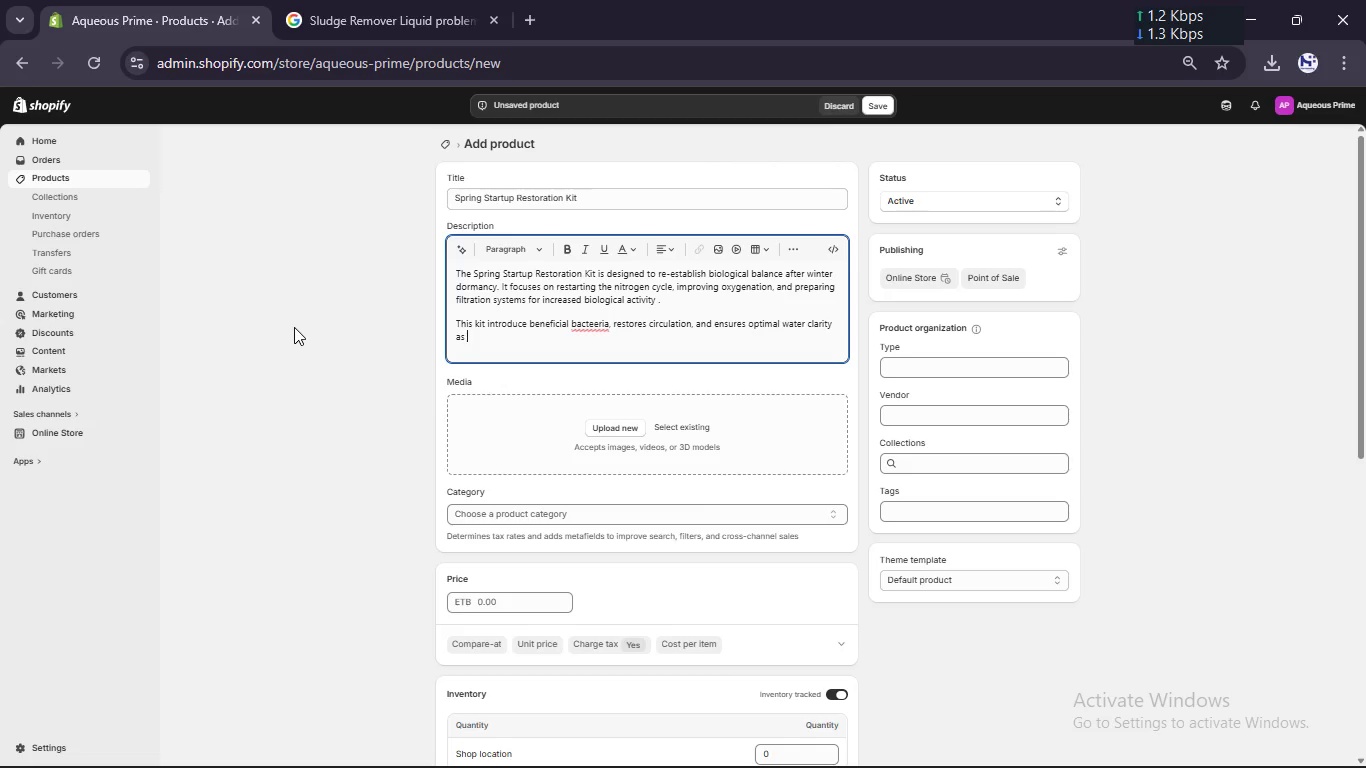 
type(temperature rise. It is ideal for pon)
 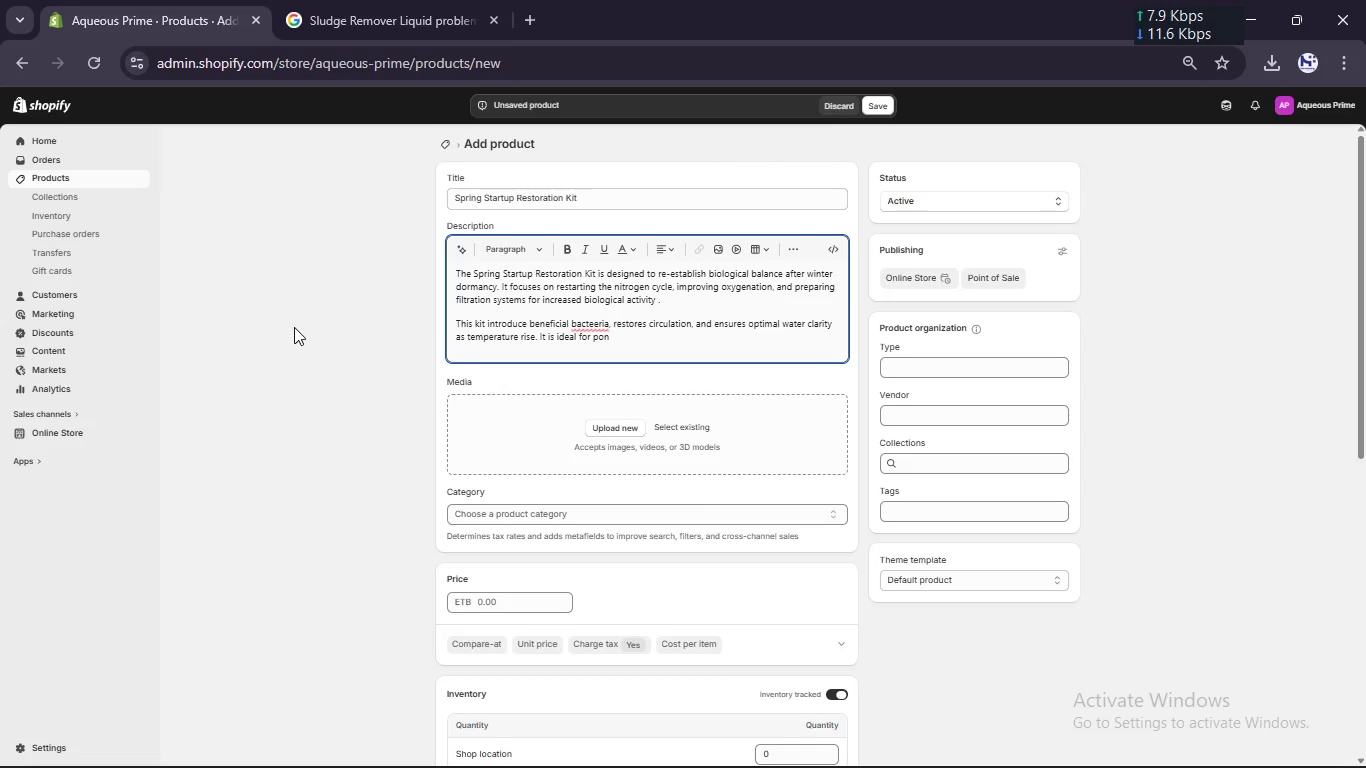 
wait(8.12)
 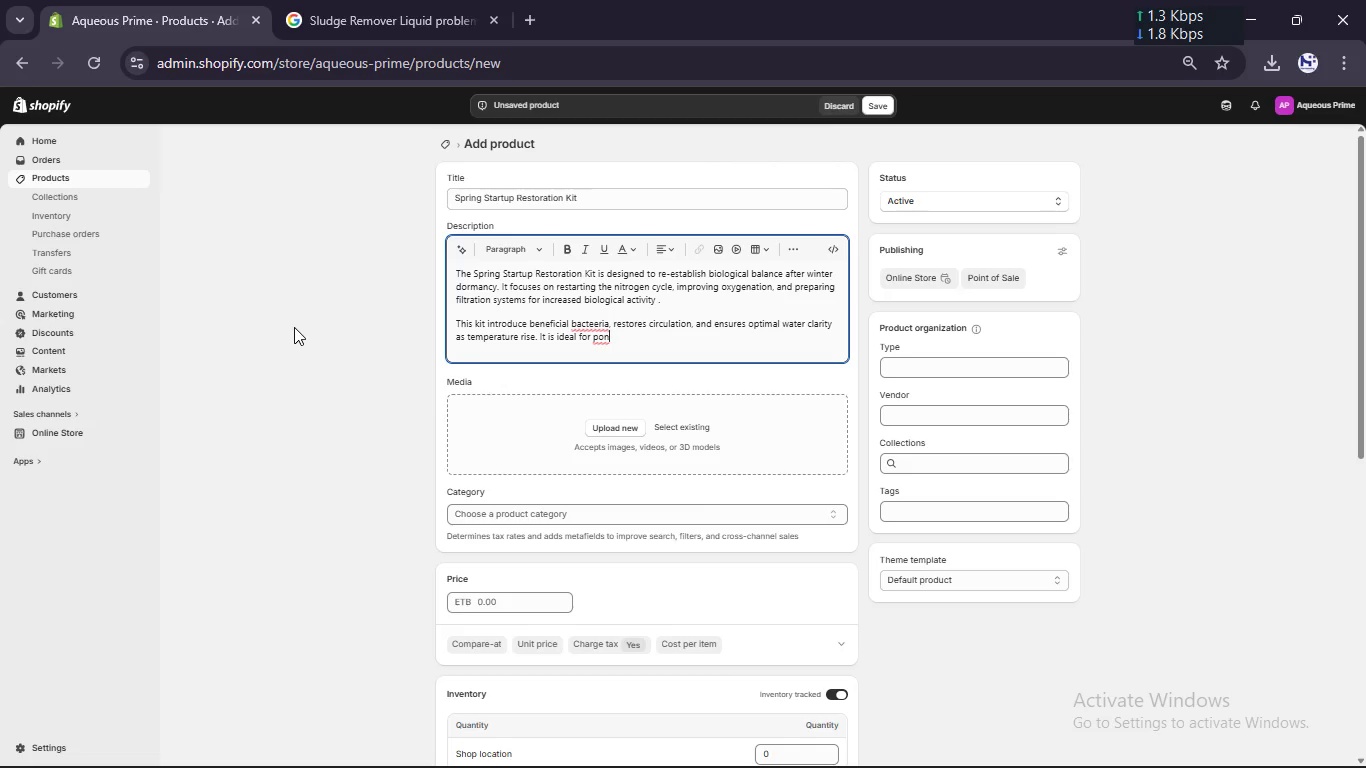 
type(d oe)
key(Backspace)
type(wners preparing )
 